 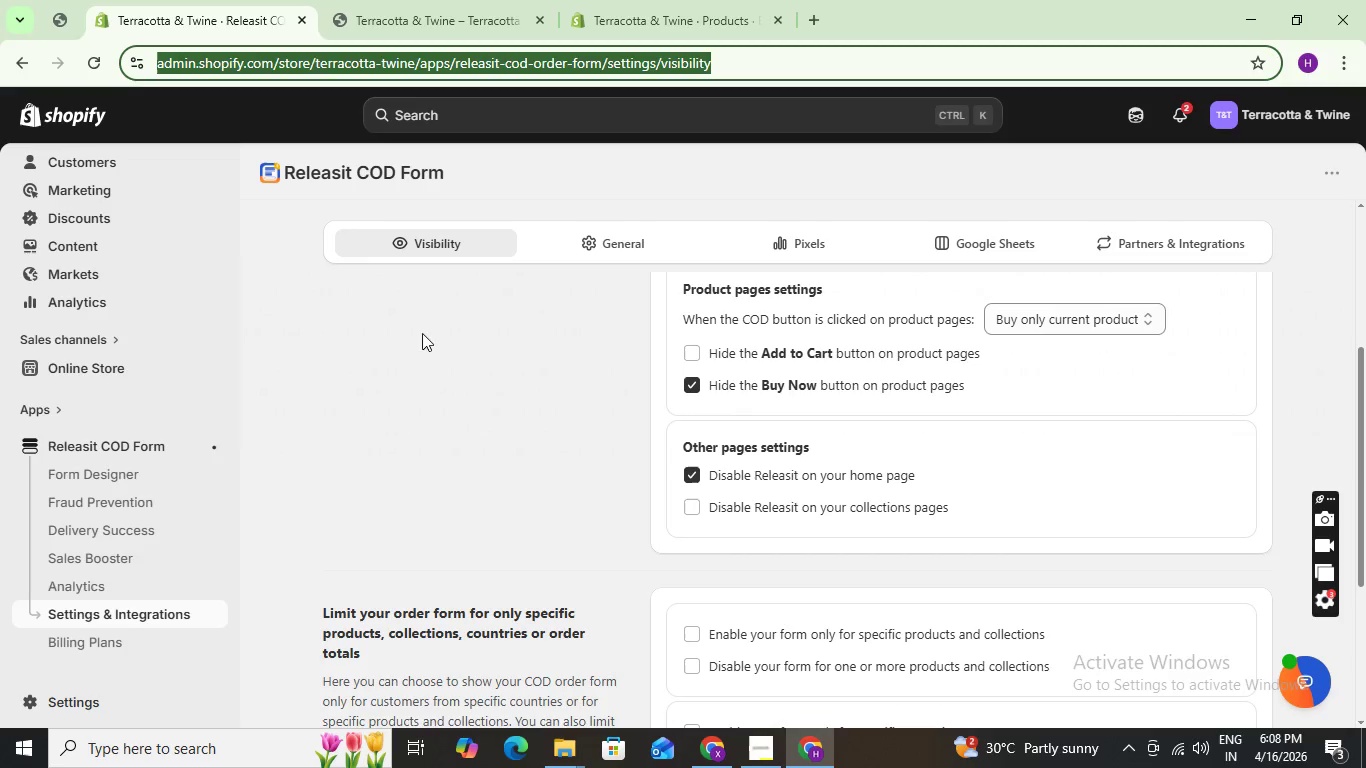 
scroll: coordinate [432, 335], scroll_direction: down, amount: 1.0
 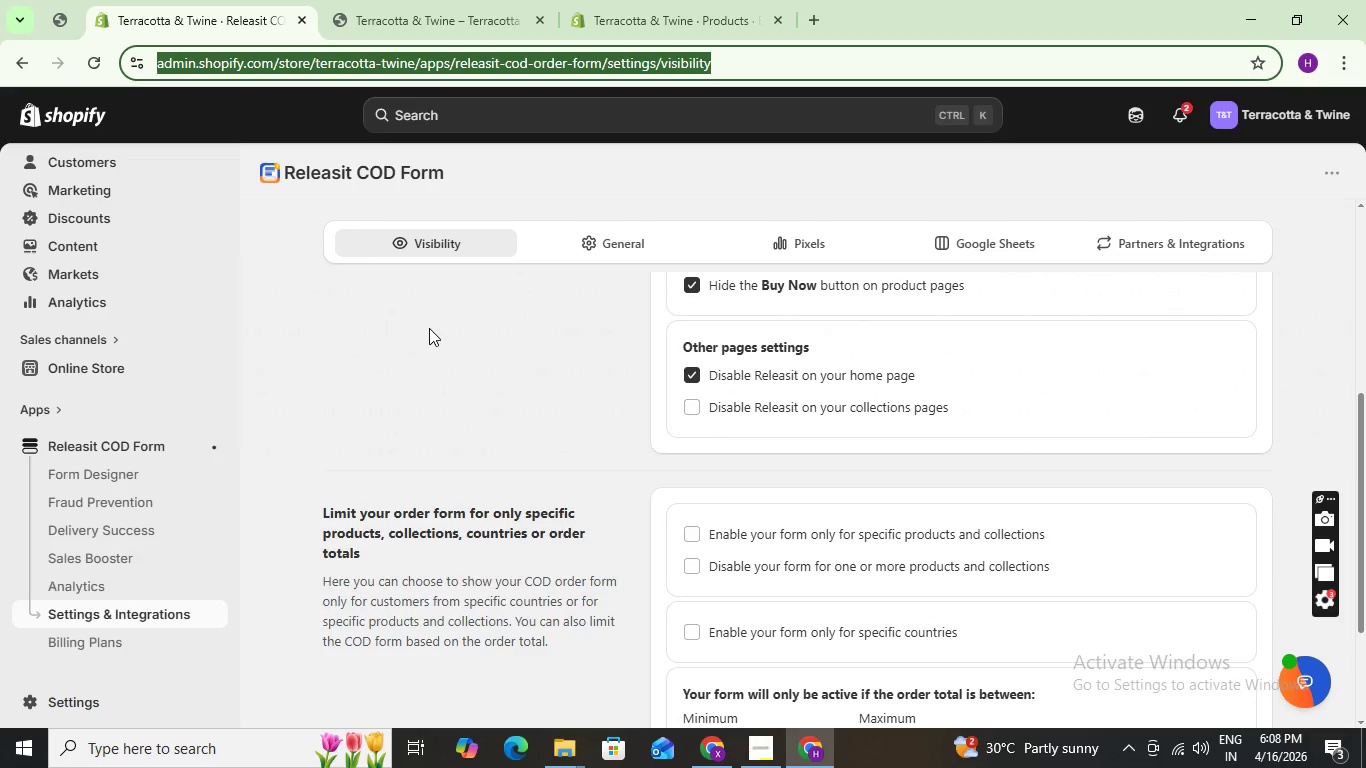 
wait(10.38)
 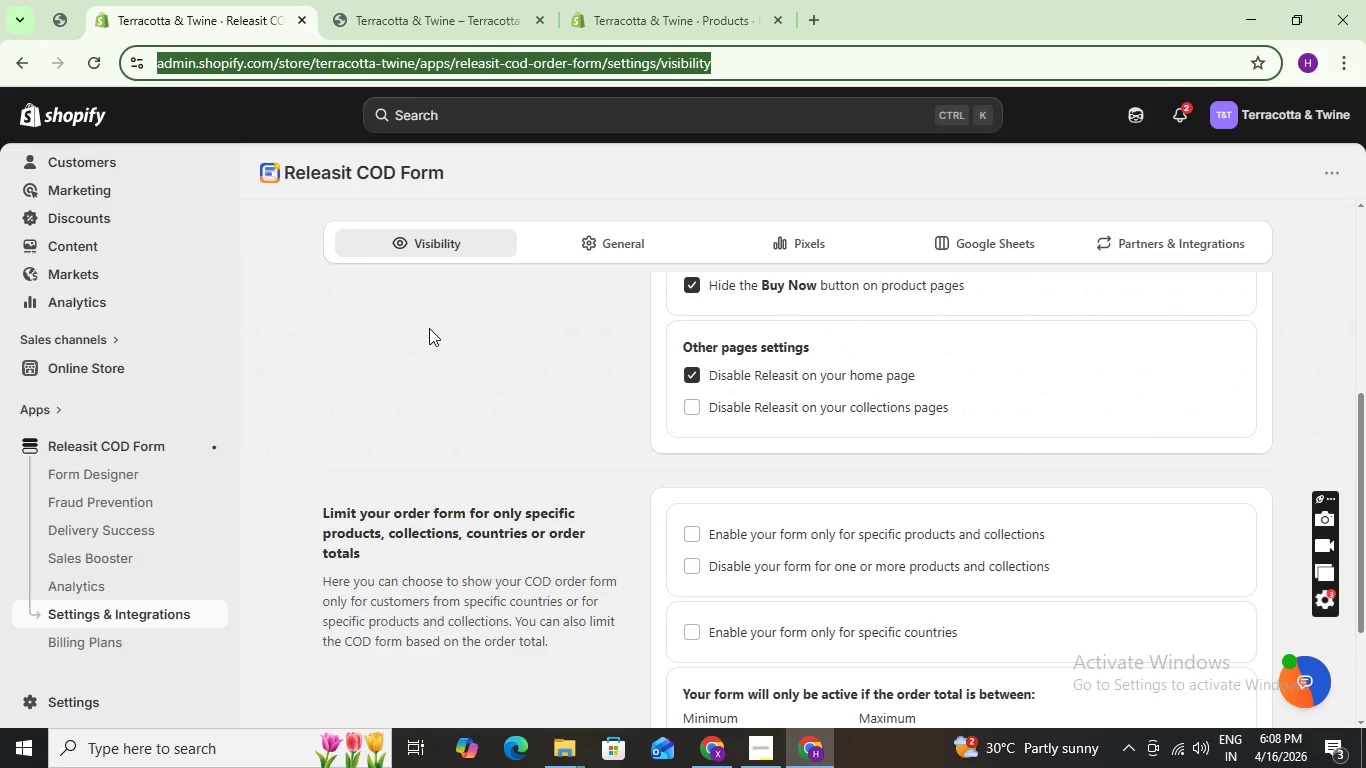 
scroll: coordinate [429, 322], scroll_direction: down, amount: 1.0
 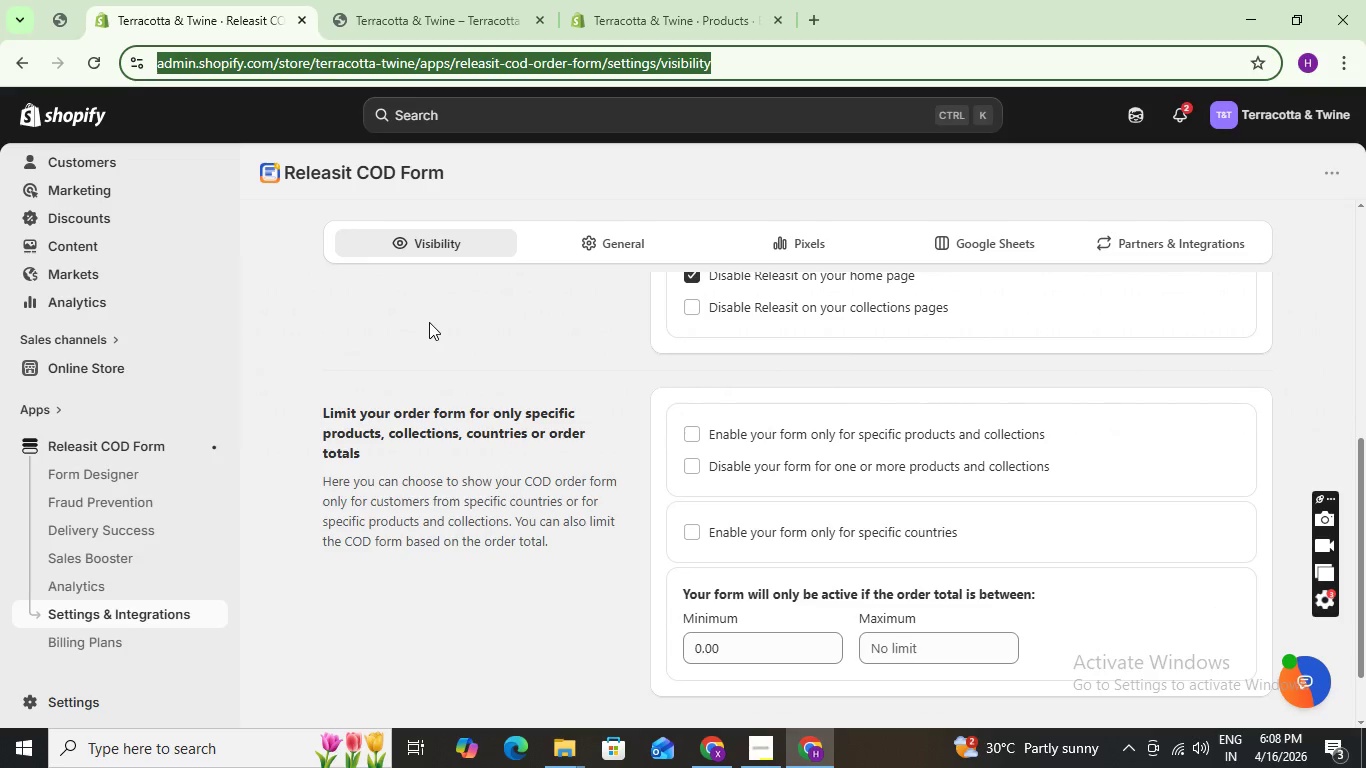 
wait(10.52)
 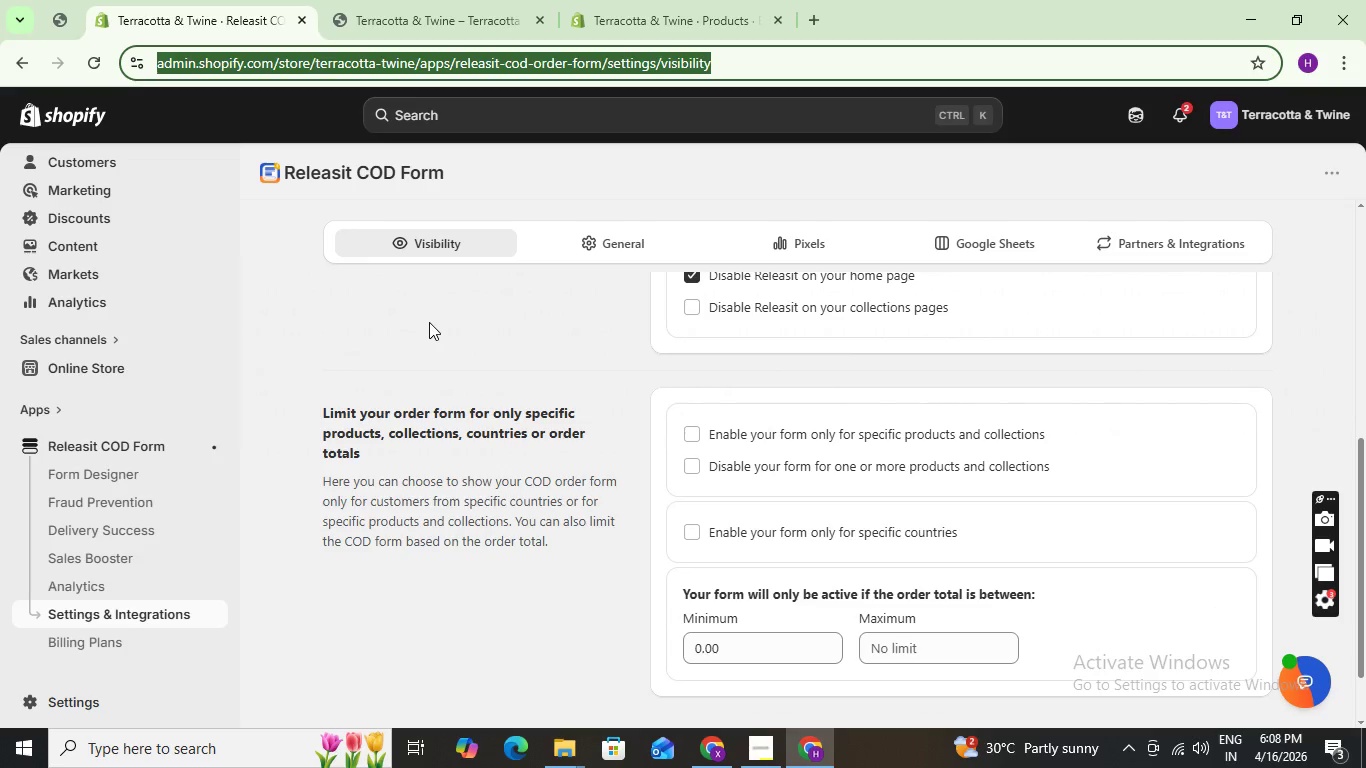 
scroll: coordinate [429, 322], scroll_direction: down, amount: 1.0
 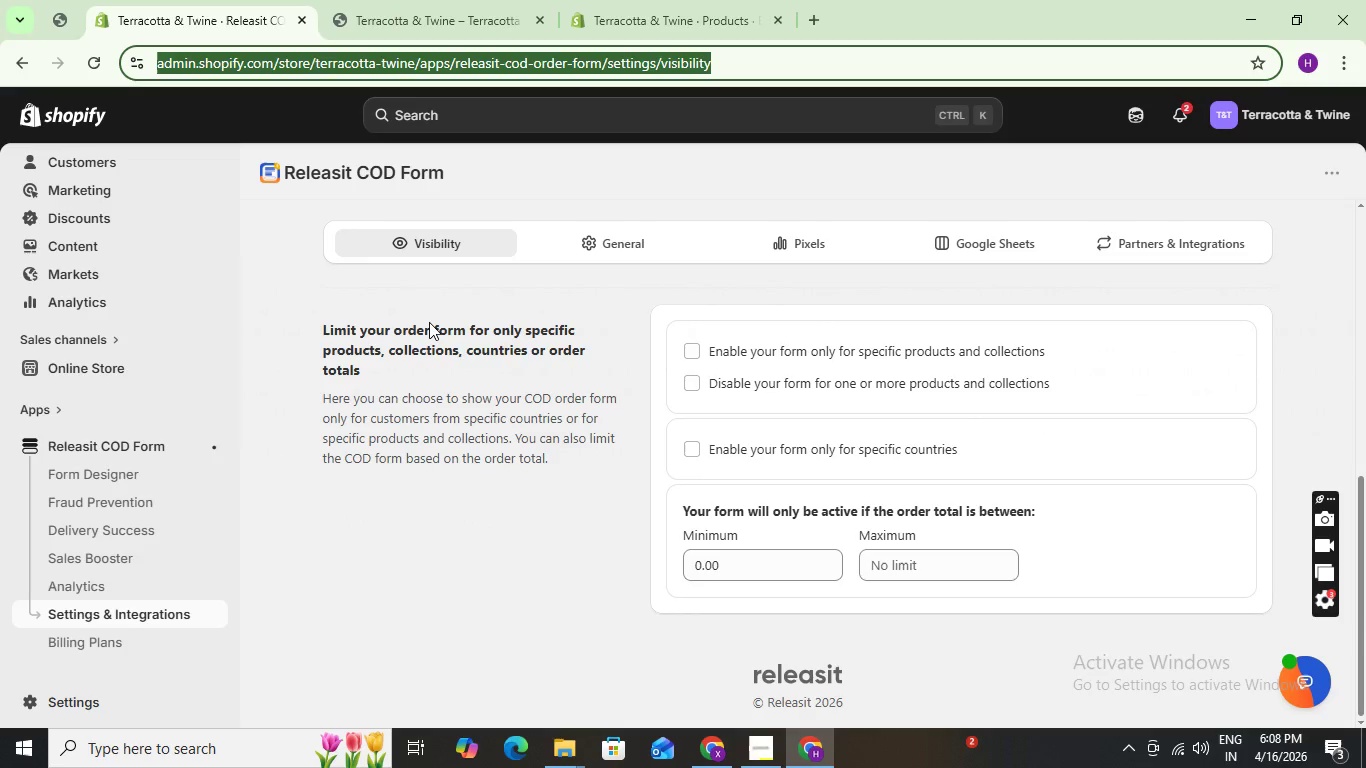 
scroll: coordinate [429, 322], scroll_direction: none, amount: 0.0
 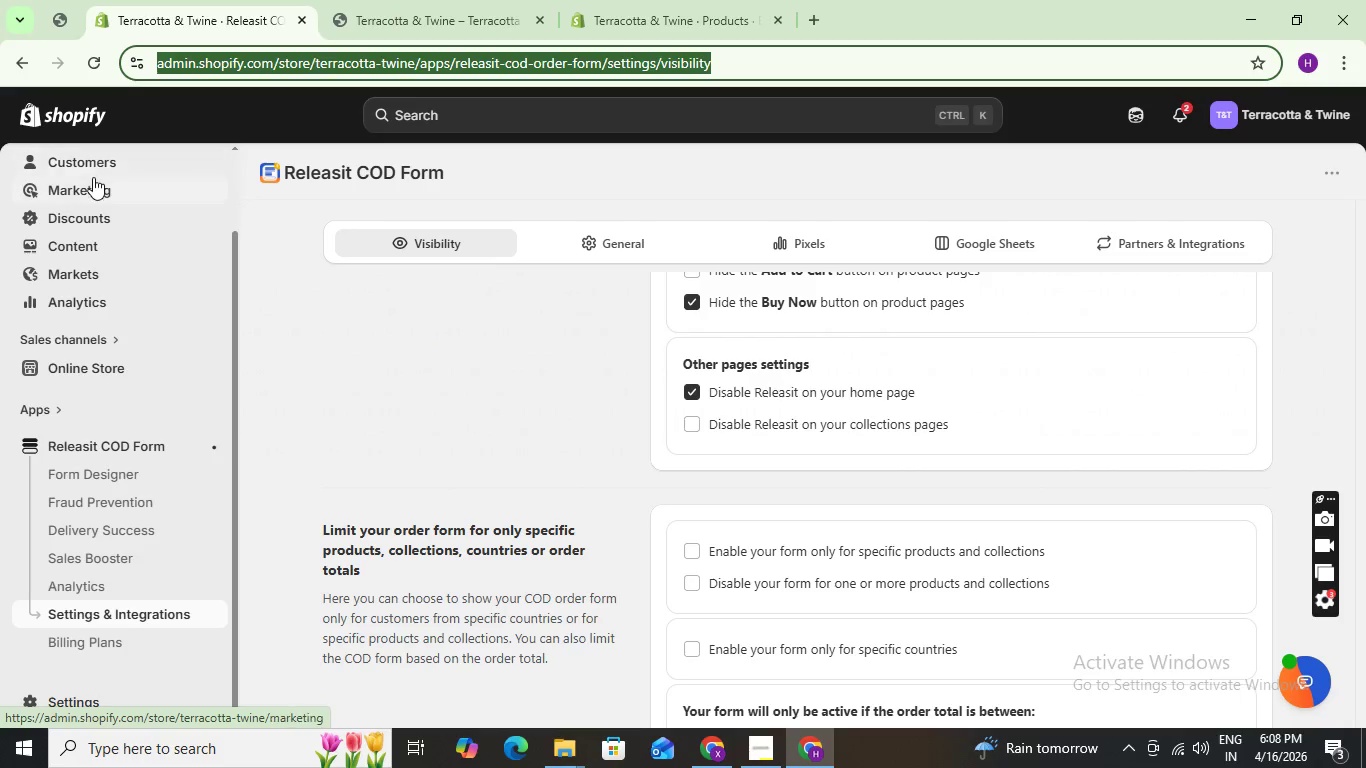 
scroll: coordinate [93, 197], scroll_direction: up, amount: 3.0
 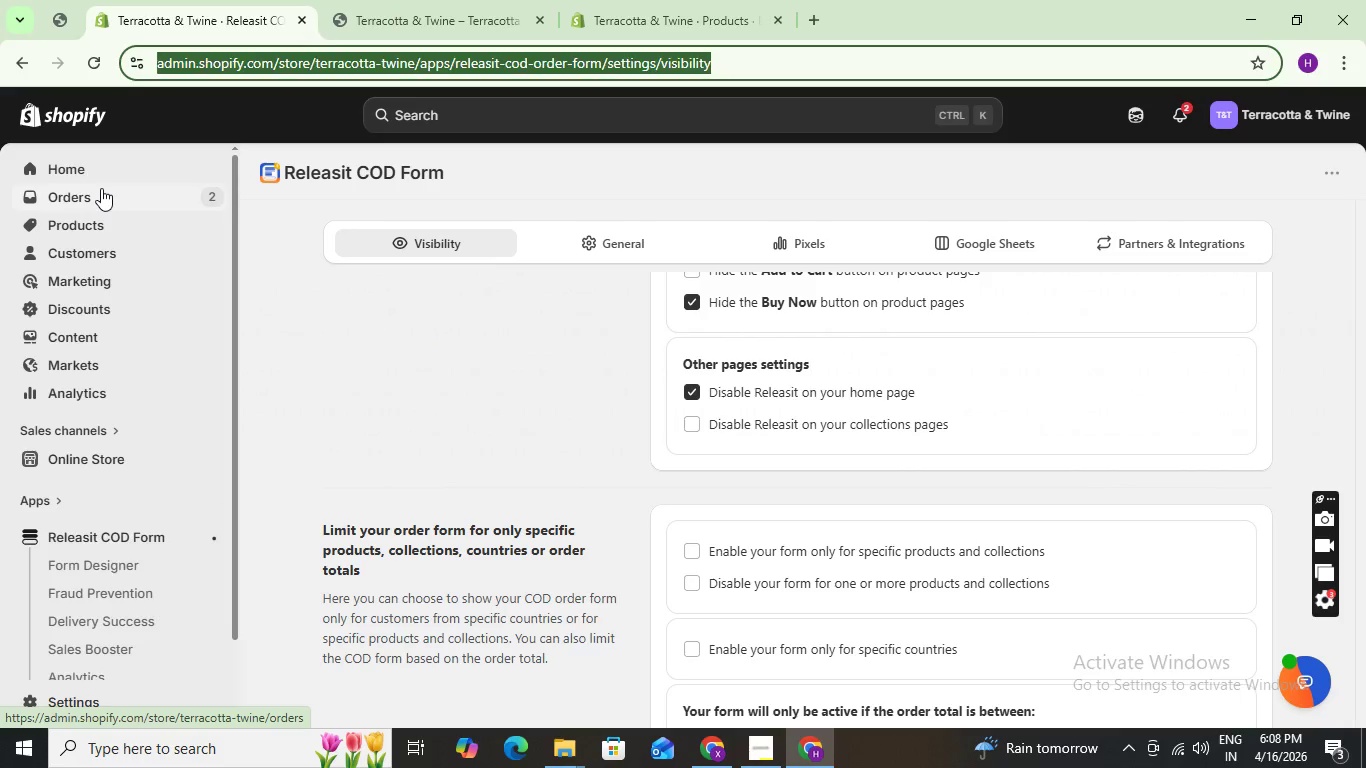 
left_click([101, 188])
 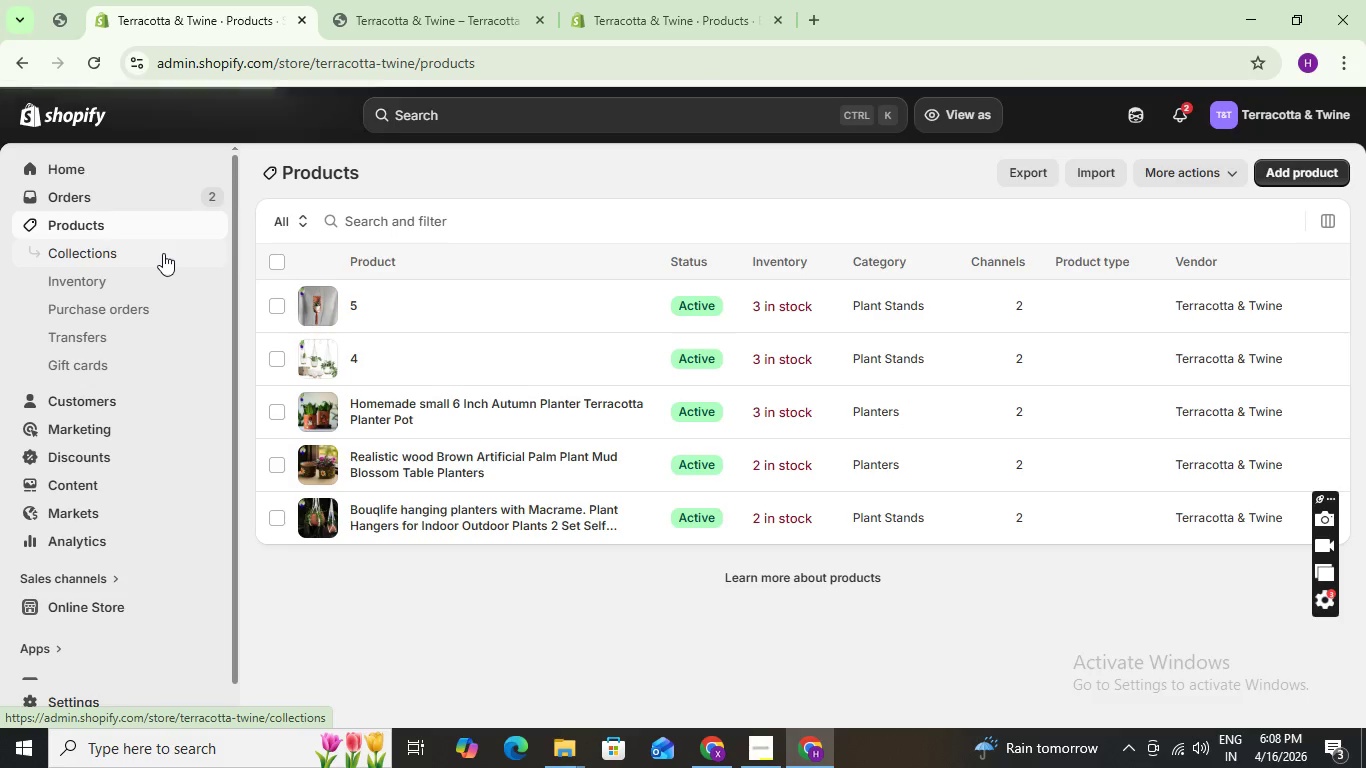 
wait(10.44)
 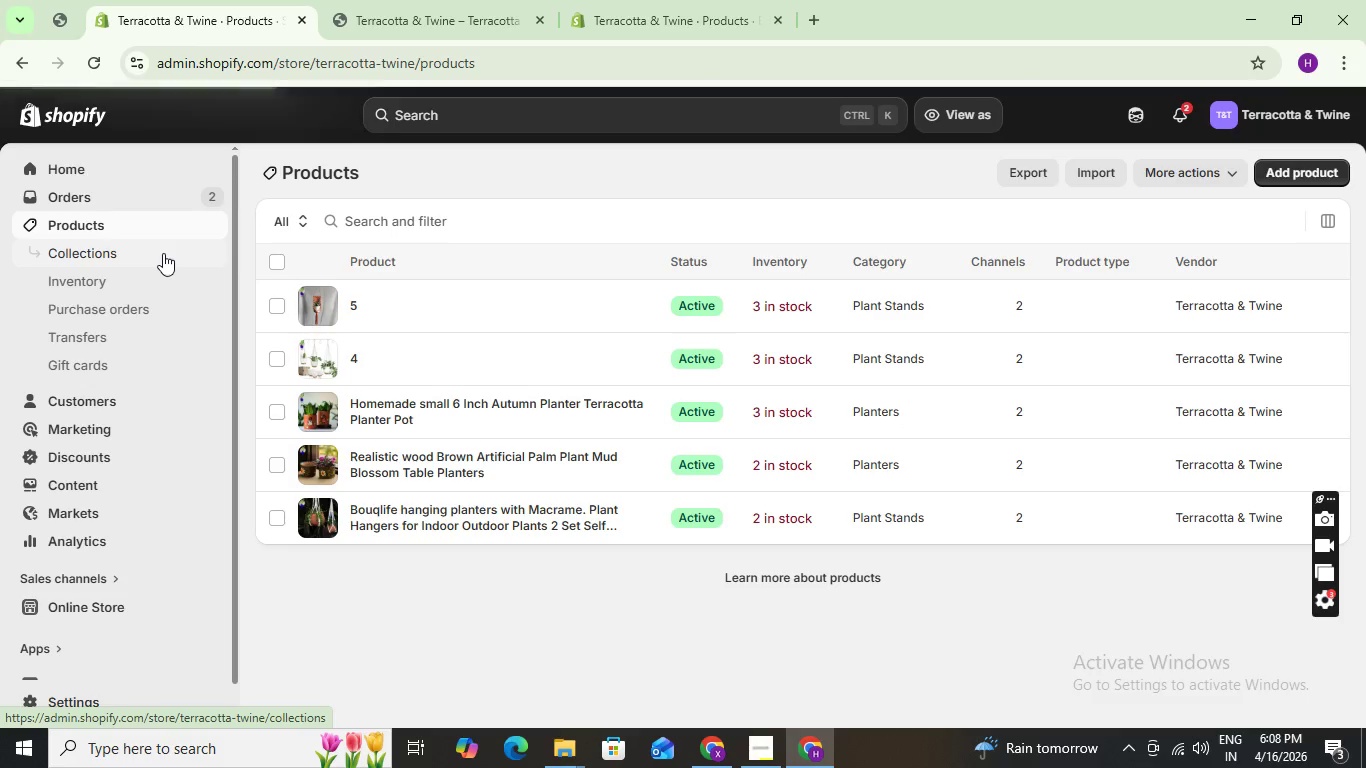 
scroll: coordinate [361, 315], scroll_direction: down, amount: 2.0
 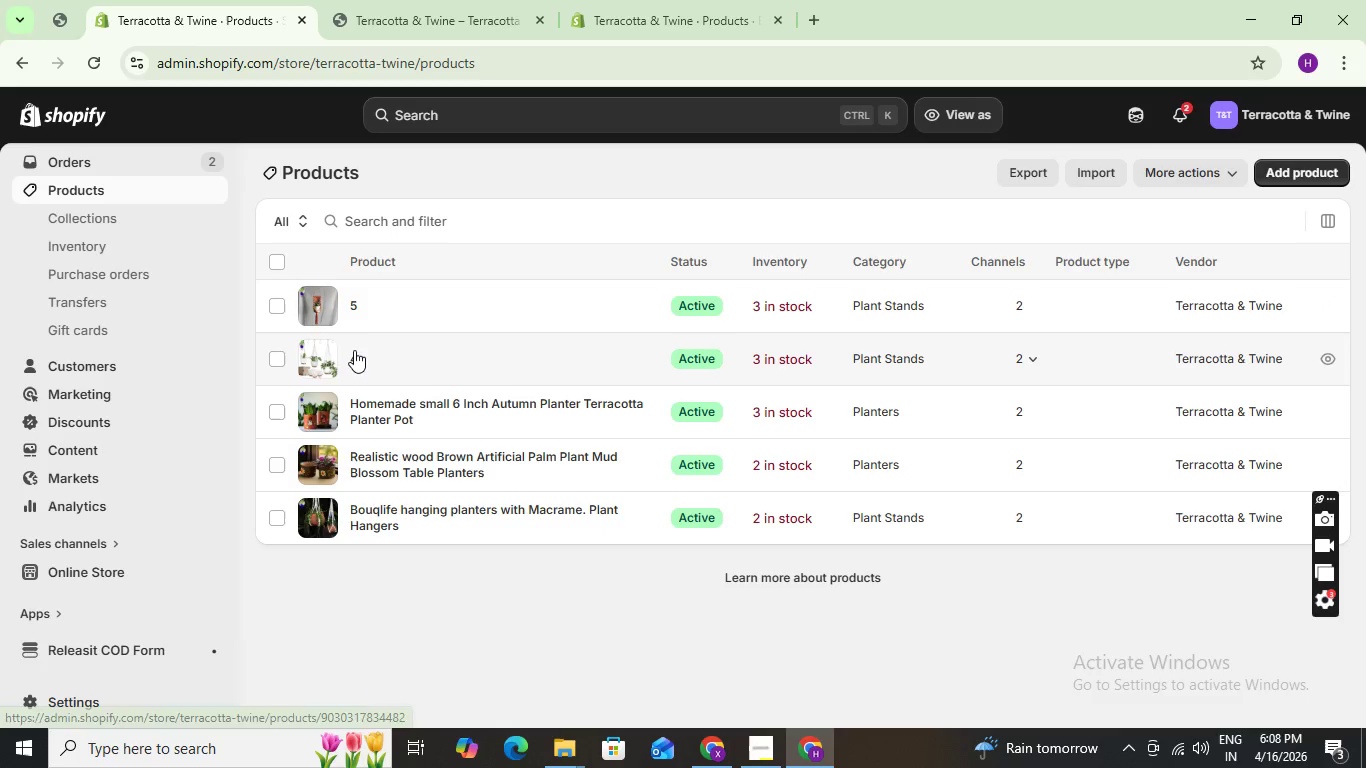 
left_click([359, 352])
 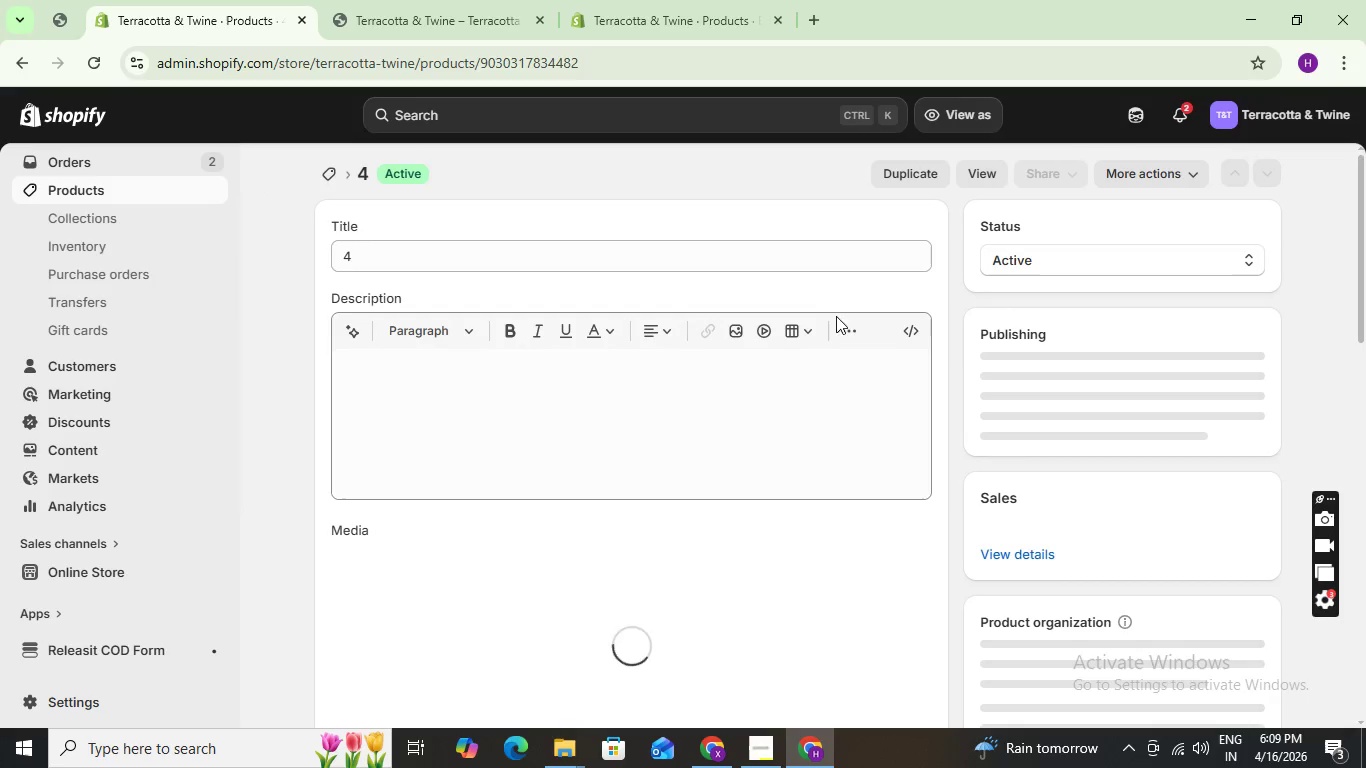 
wait(5.03)
 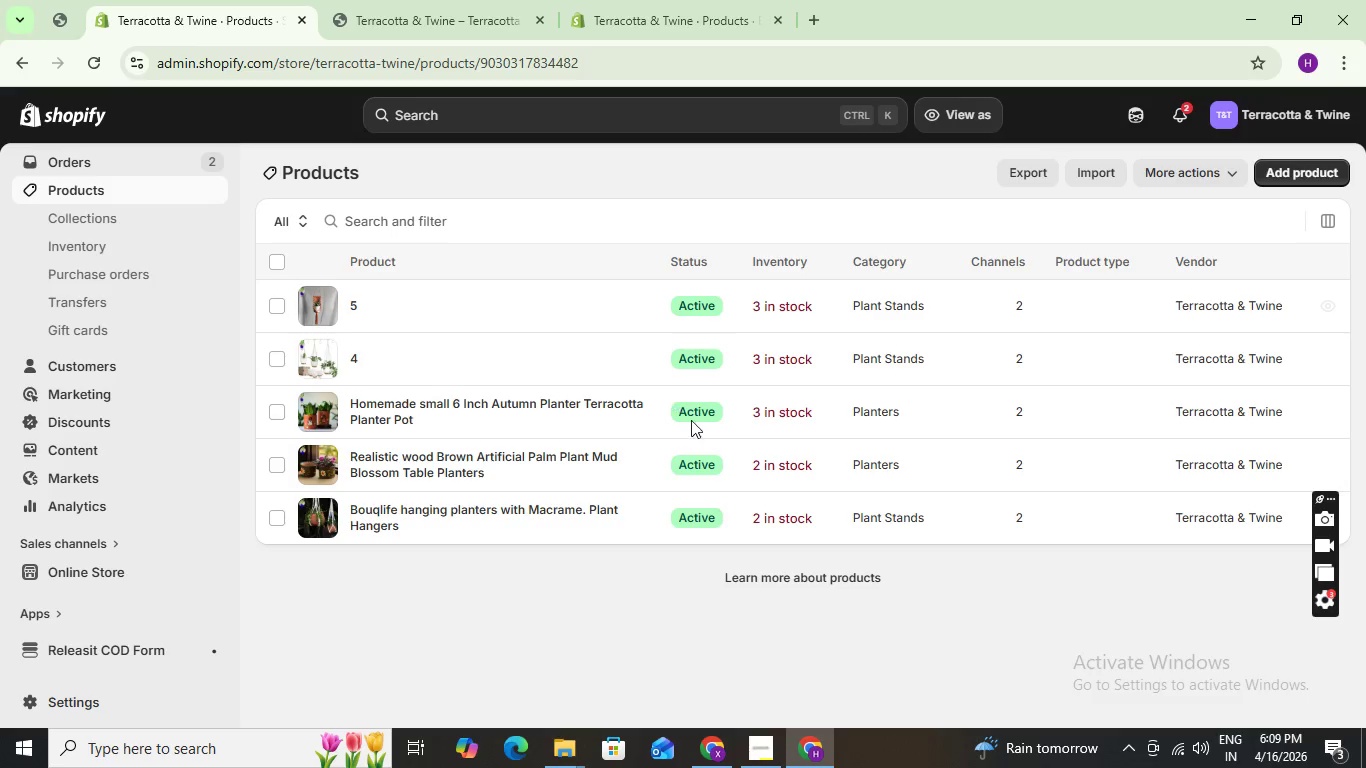 
scroll: coordinate [711, 391], scroll_direction: down, amount: 2.0
 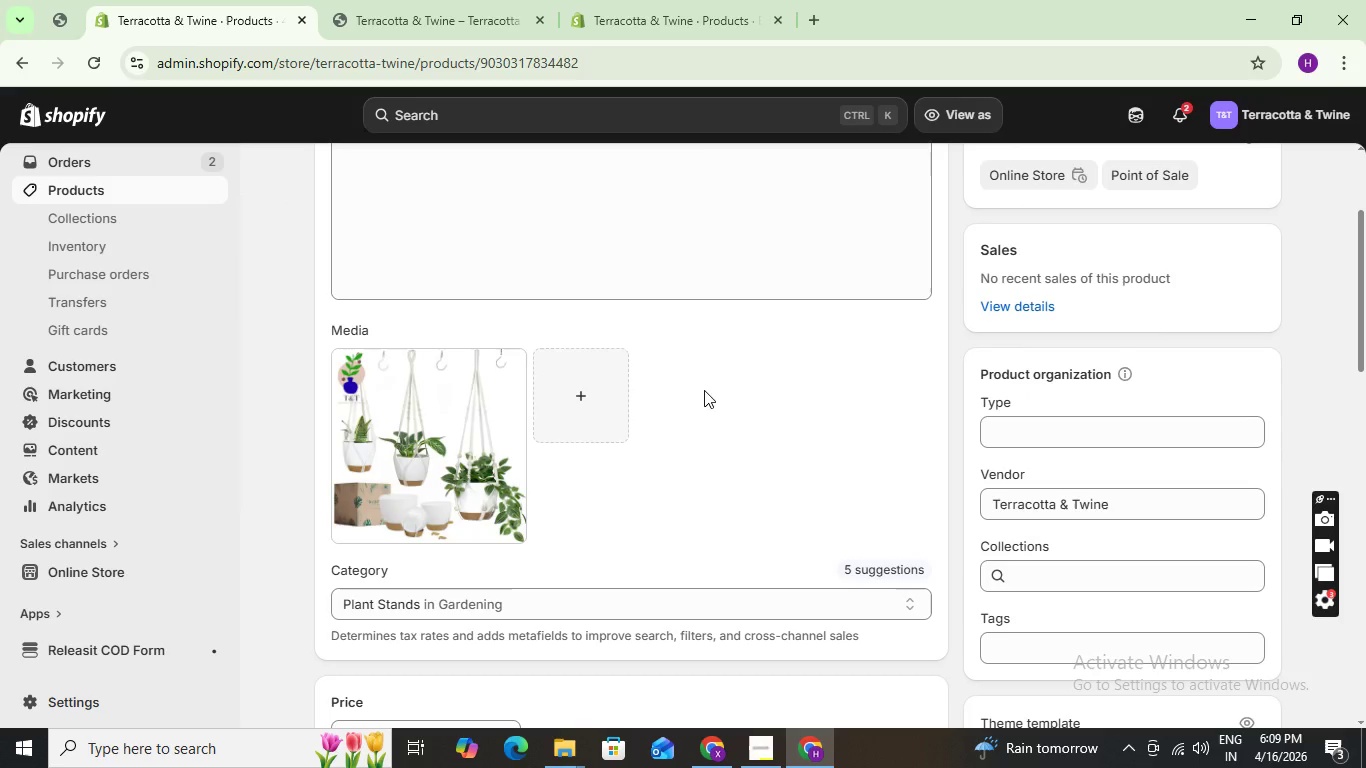 
wait(6.15)
 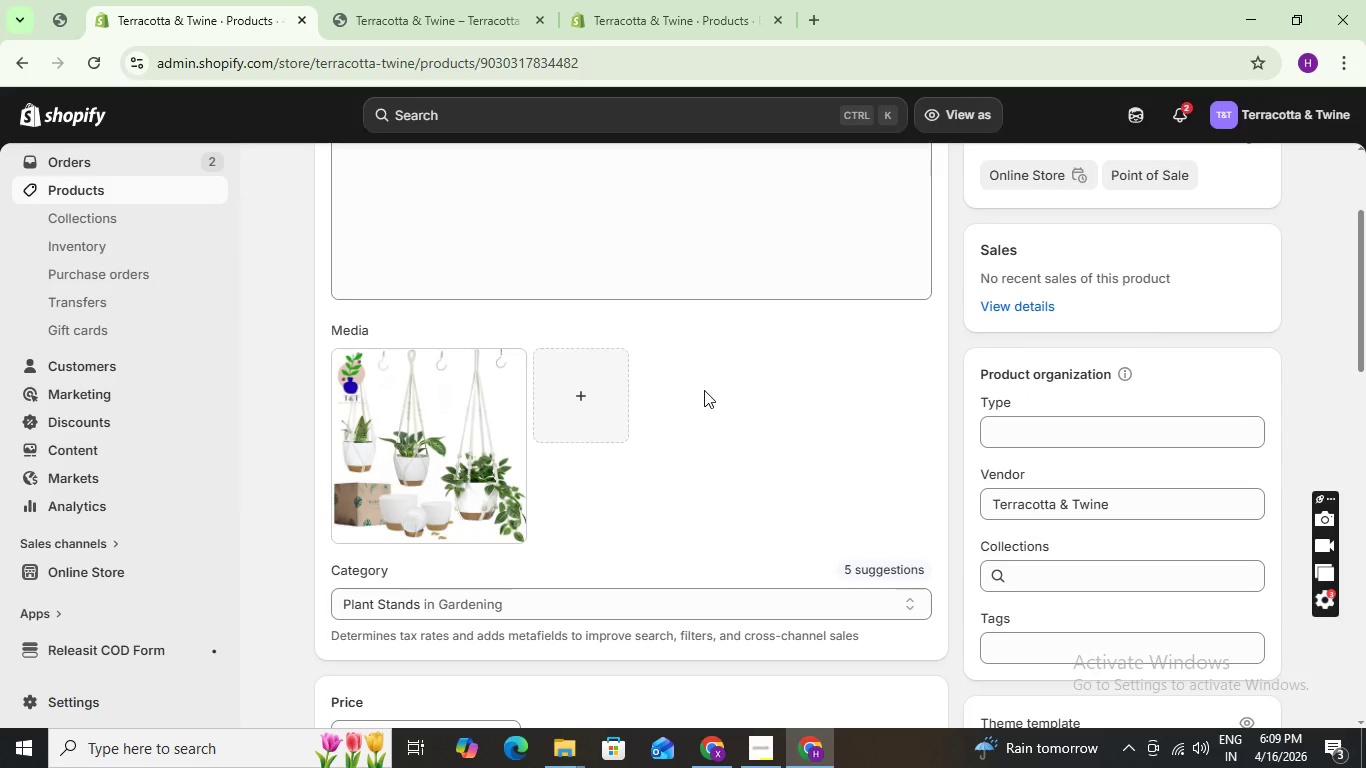 
scroll: coordinate [873, 320], scroll_direction: down, amount: 8.0
 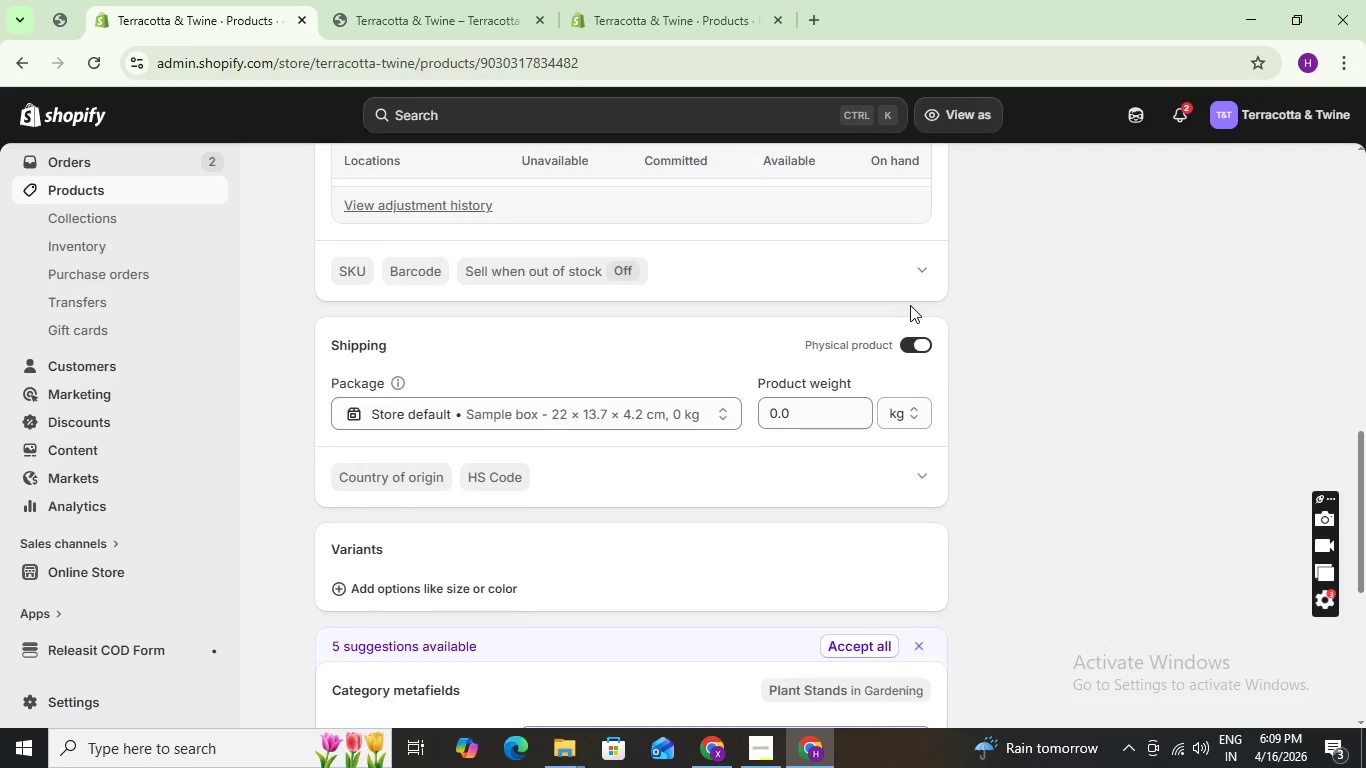 
scroll: coordinate [910, 305], scroll_direction: down, amount: 1.0
 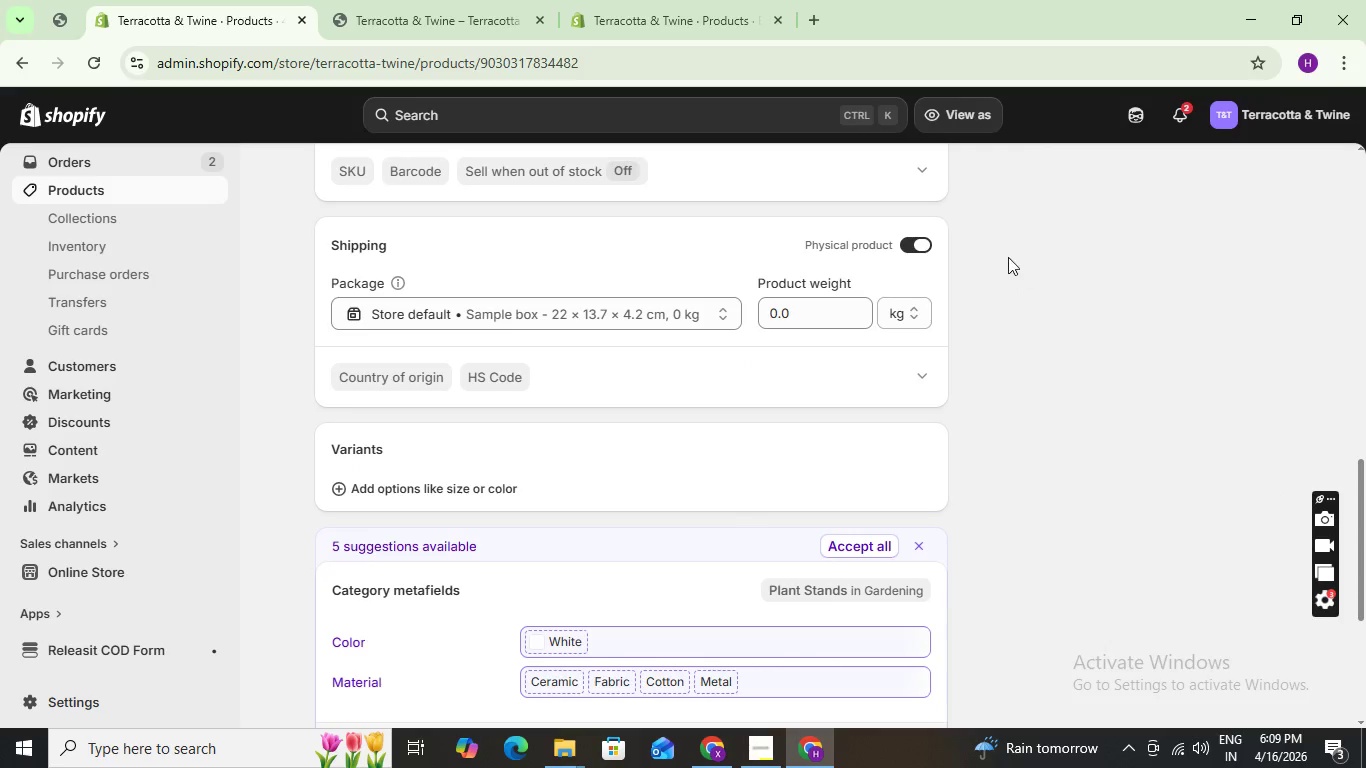 
scroll: coordinate [985, 286], scroll_direction: up, amount: 9.0
 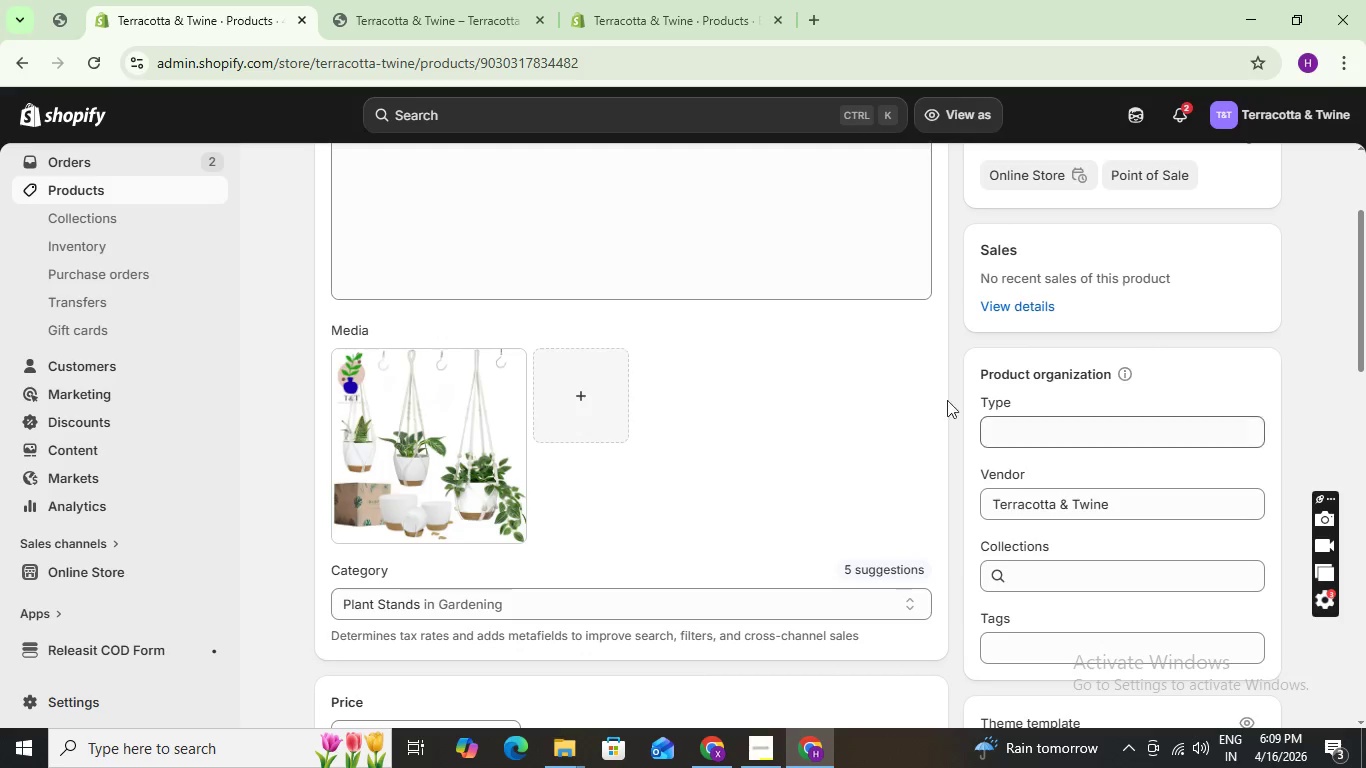 
scroll: coordinate [598, 290], scroll_direction: down, amount: 1.0
 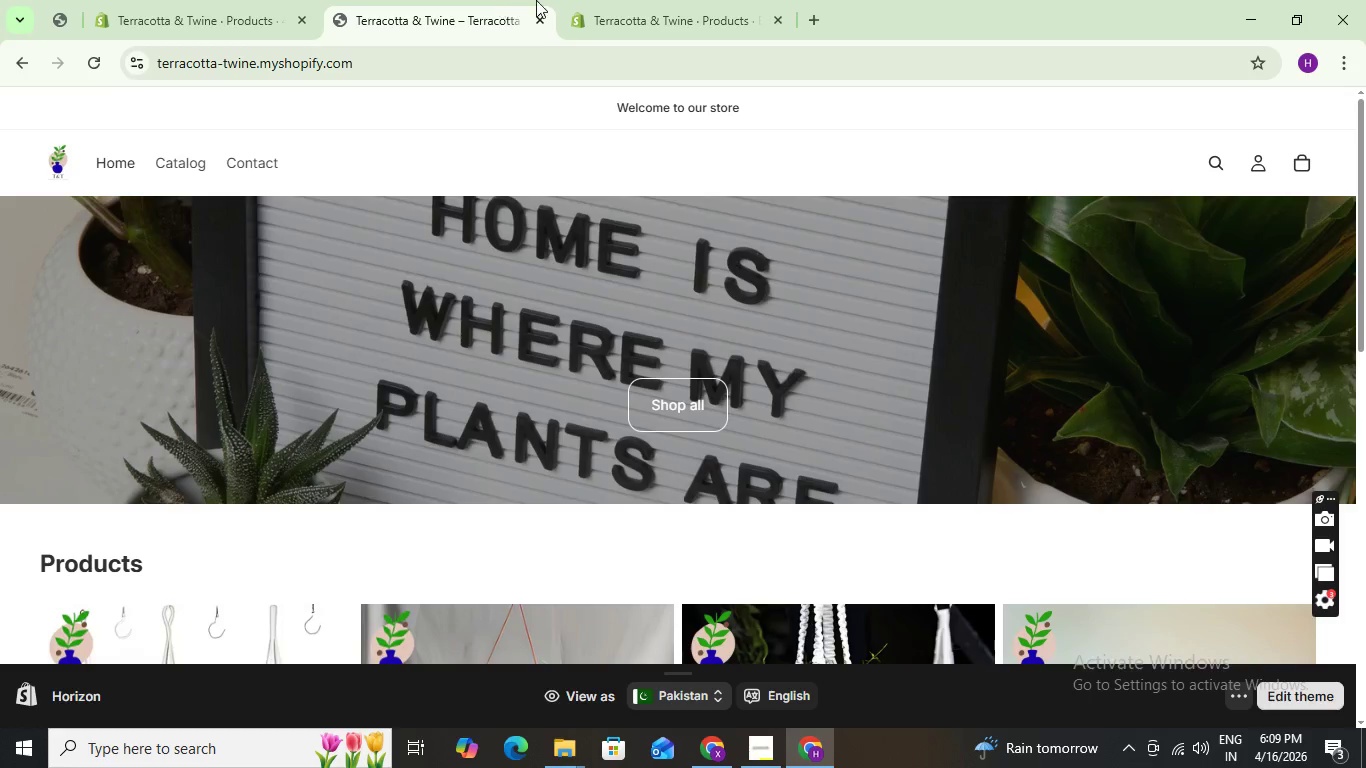 
left_click([632, 16])
 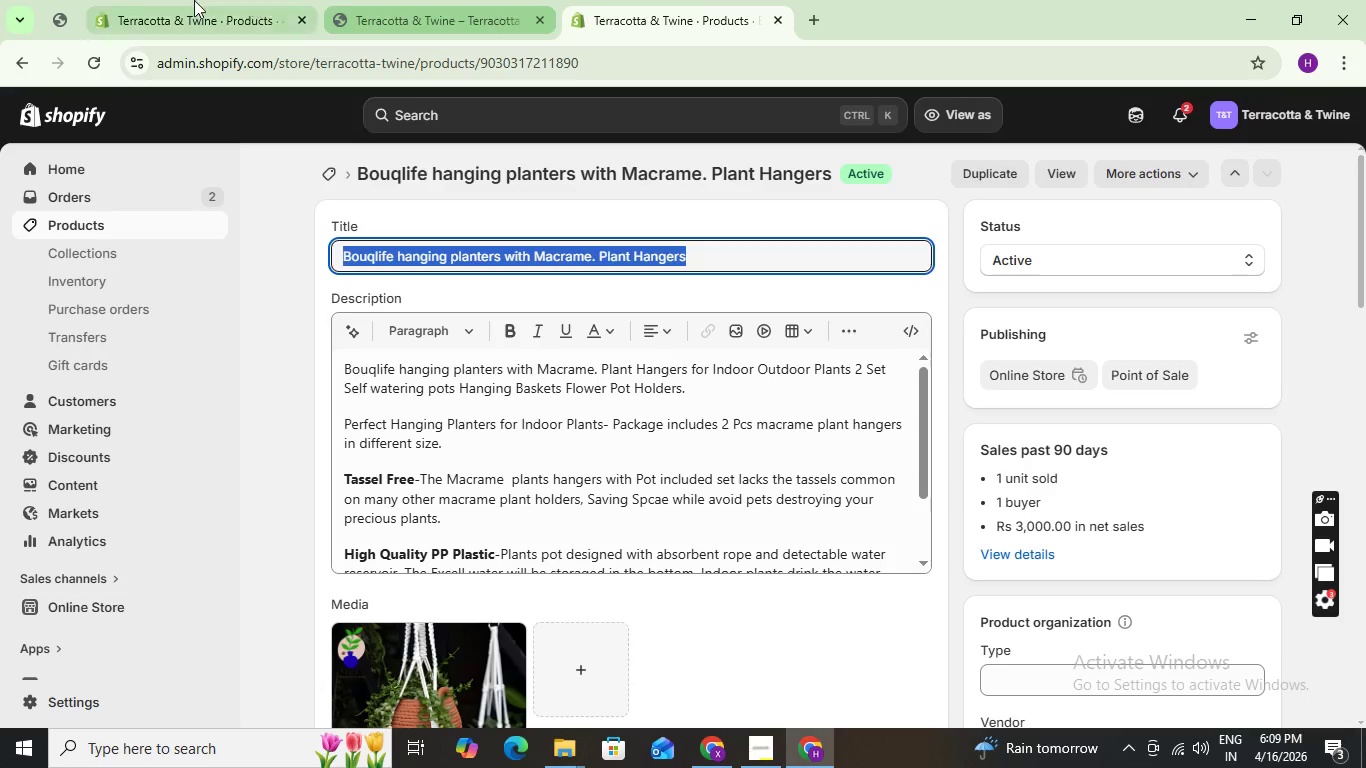 
left_click([149, 0])
 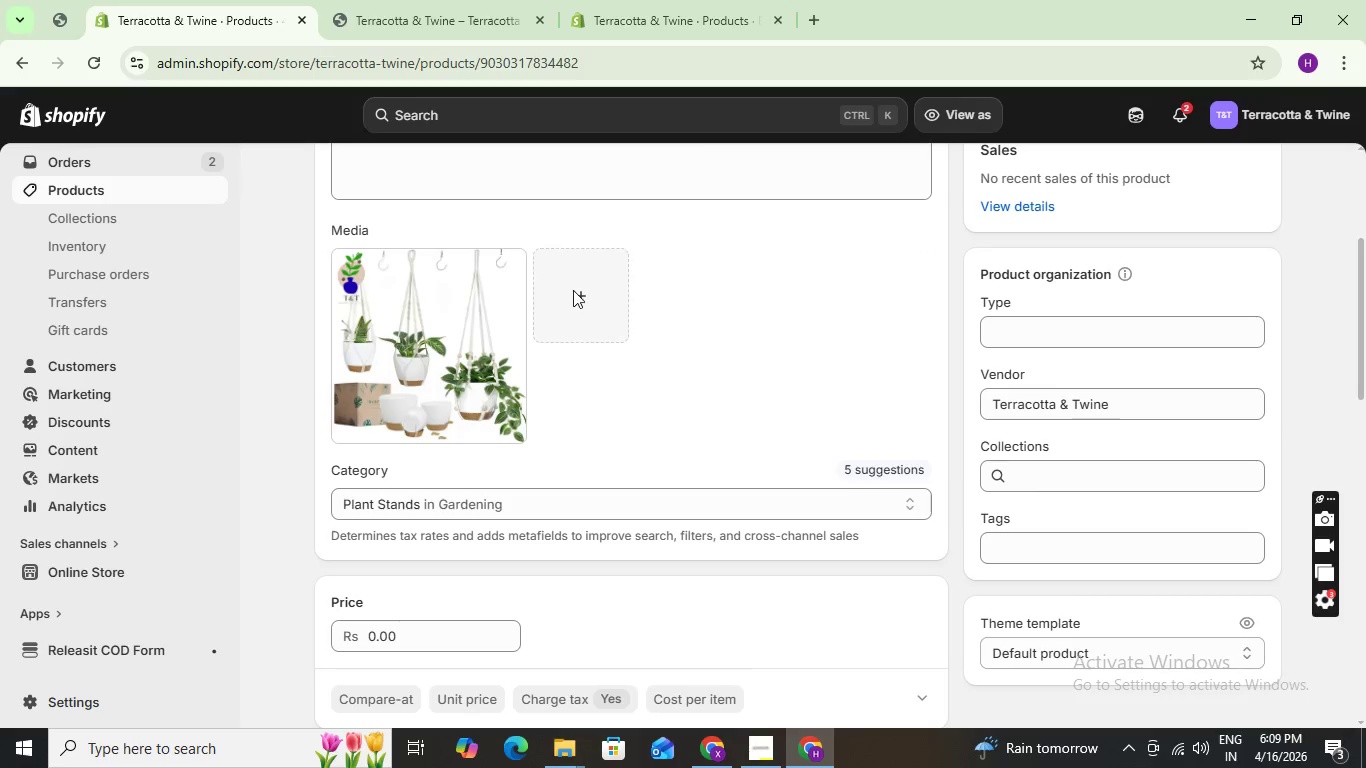 
scroll: coordinate [569, 275], scroll_direction: up, amount: 6.0
 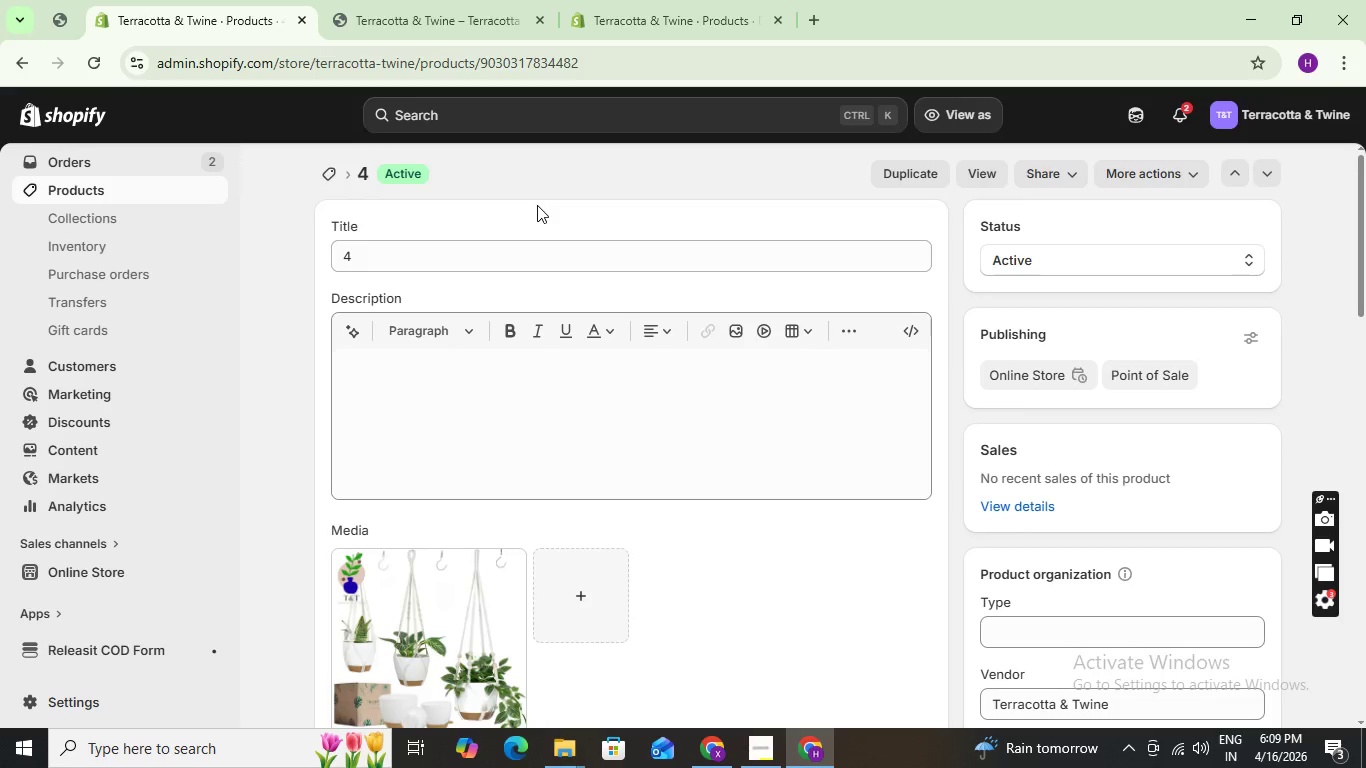 
scroll: coordinate [535, 195], scroll_direction: down, amount: 6.0
 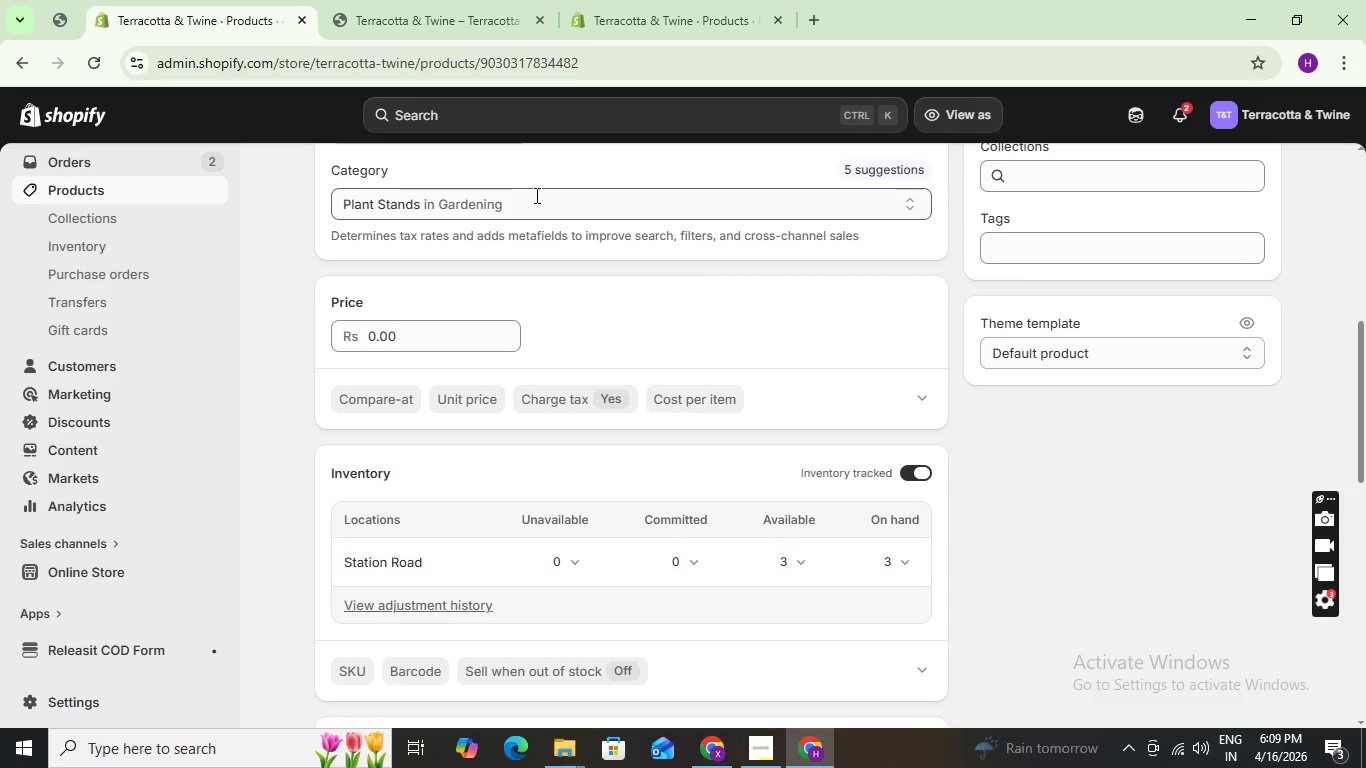 
wait(5.44)
 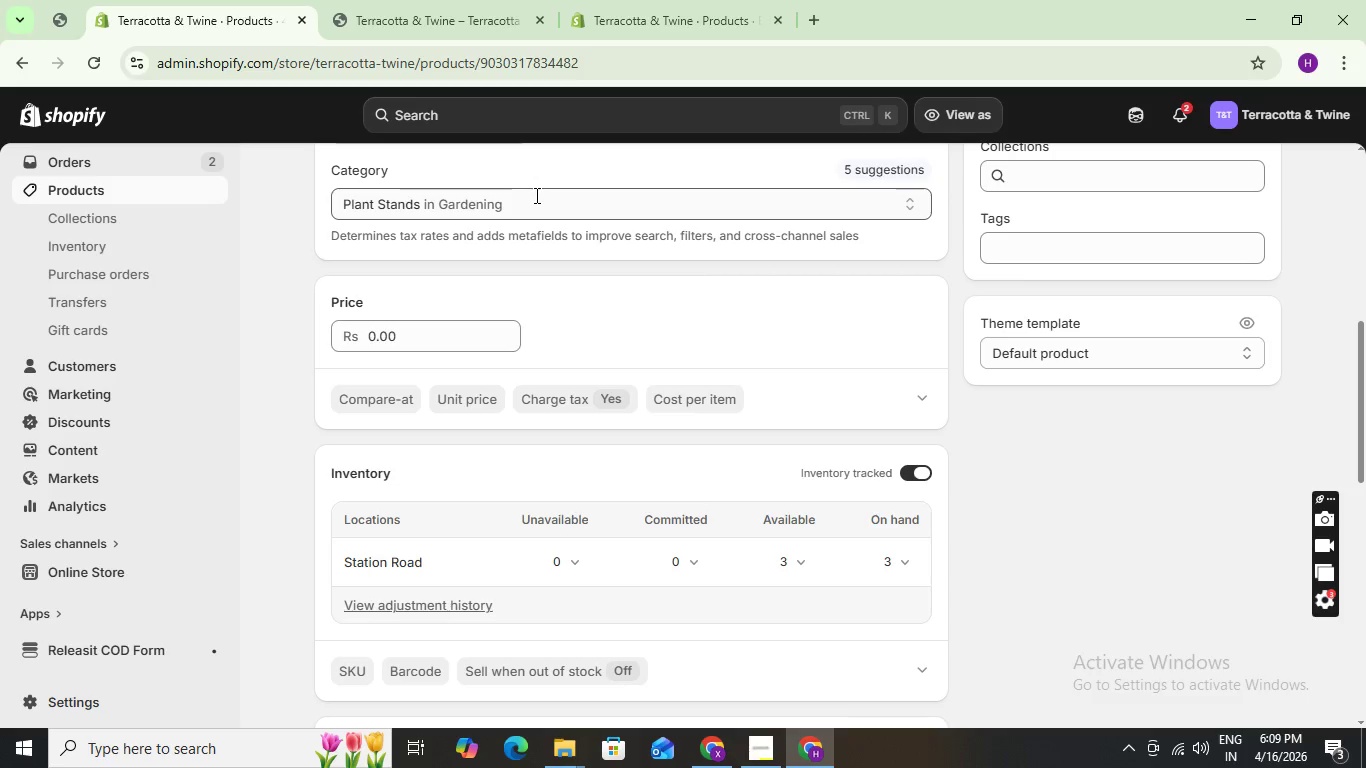 
scroll: coordinate [535, 195], scroll_direction: down, amount: 4.0
 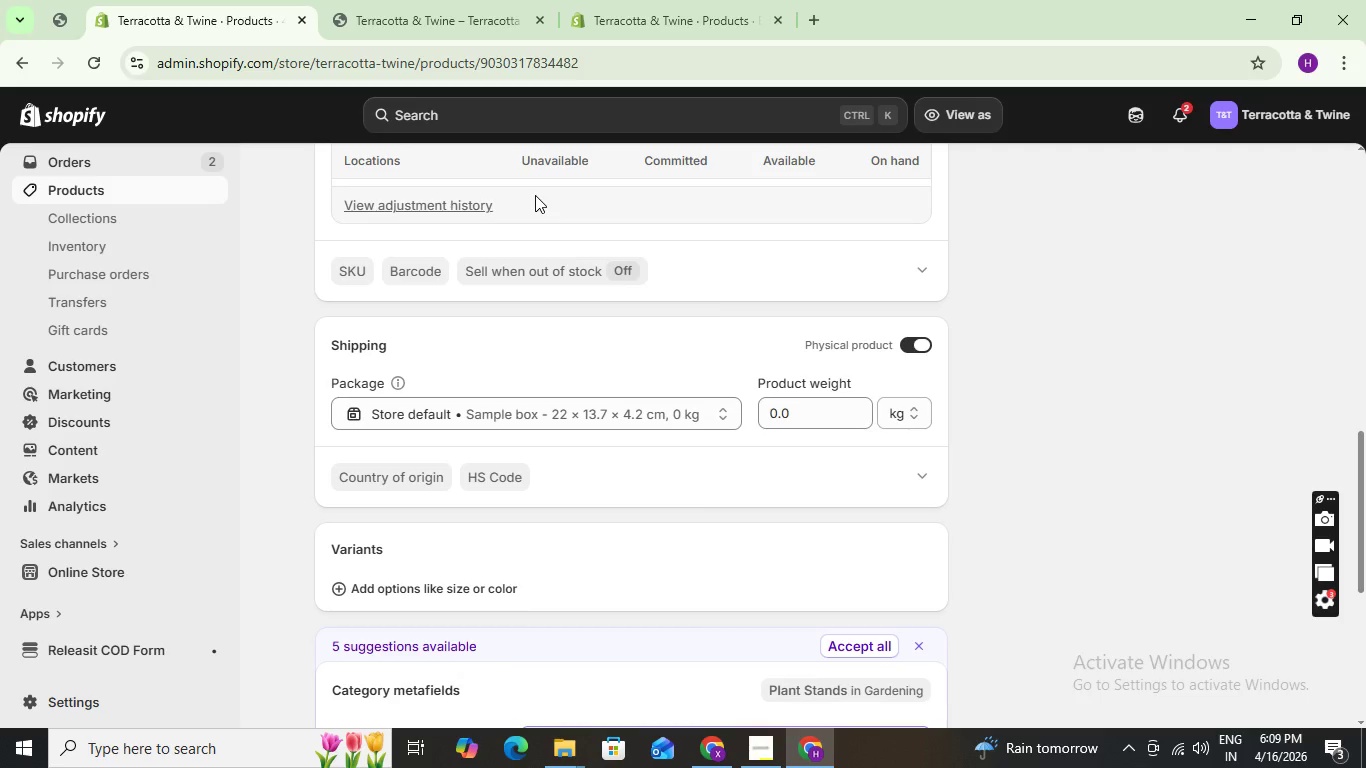 
wait(6.11)
 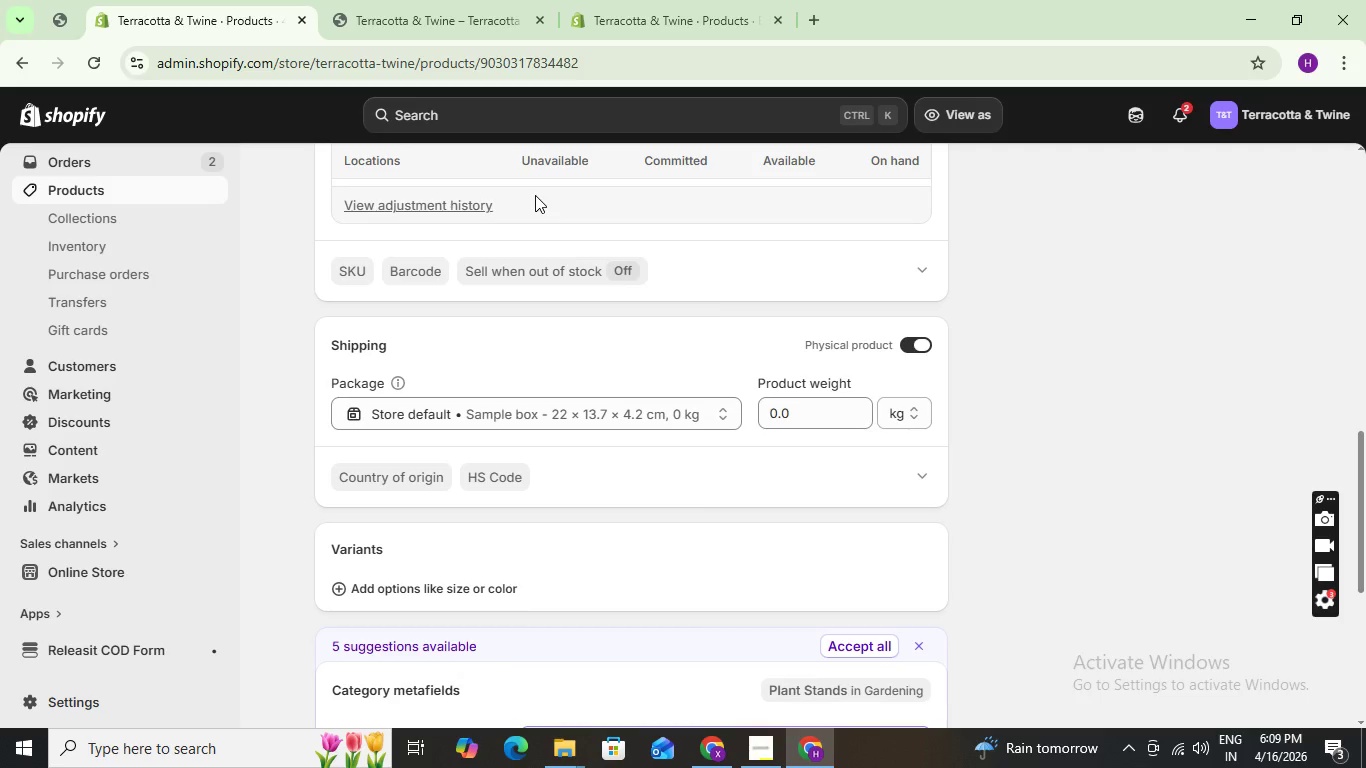 
scroll: coordinate [504, 339], scroll_direction: up, amount: 12.0
 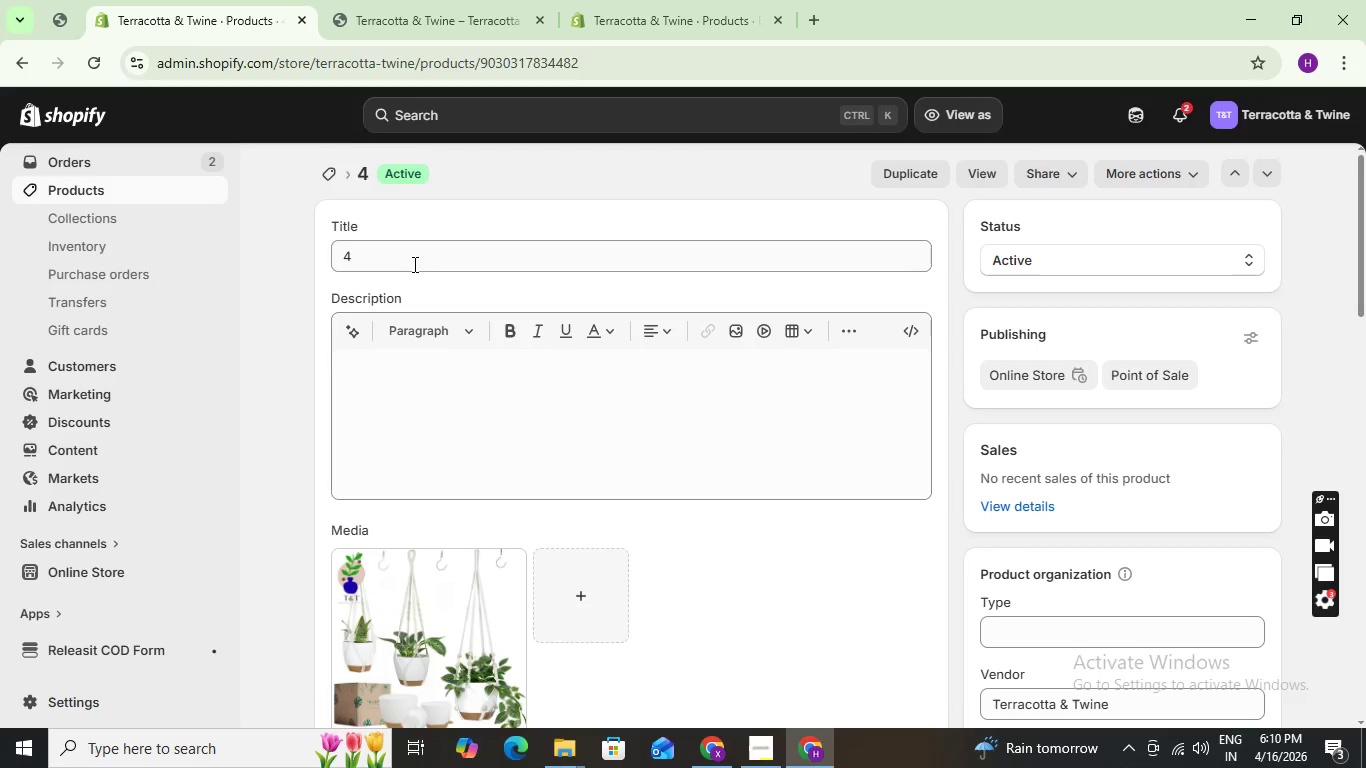 
left_click_drag(start_coordinate=[413, 264], to_coordinate=[306, 262])
 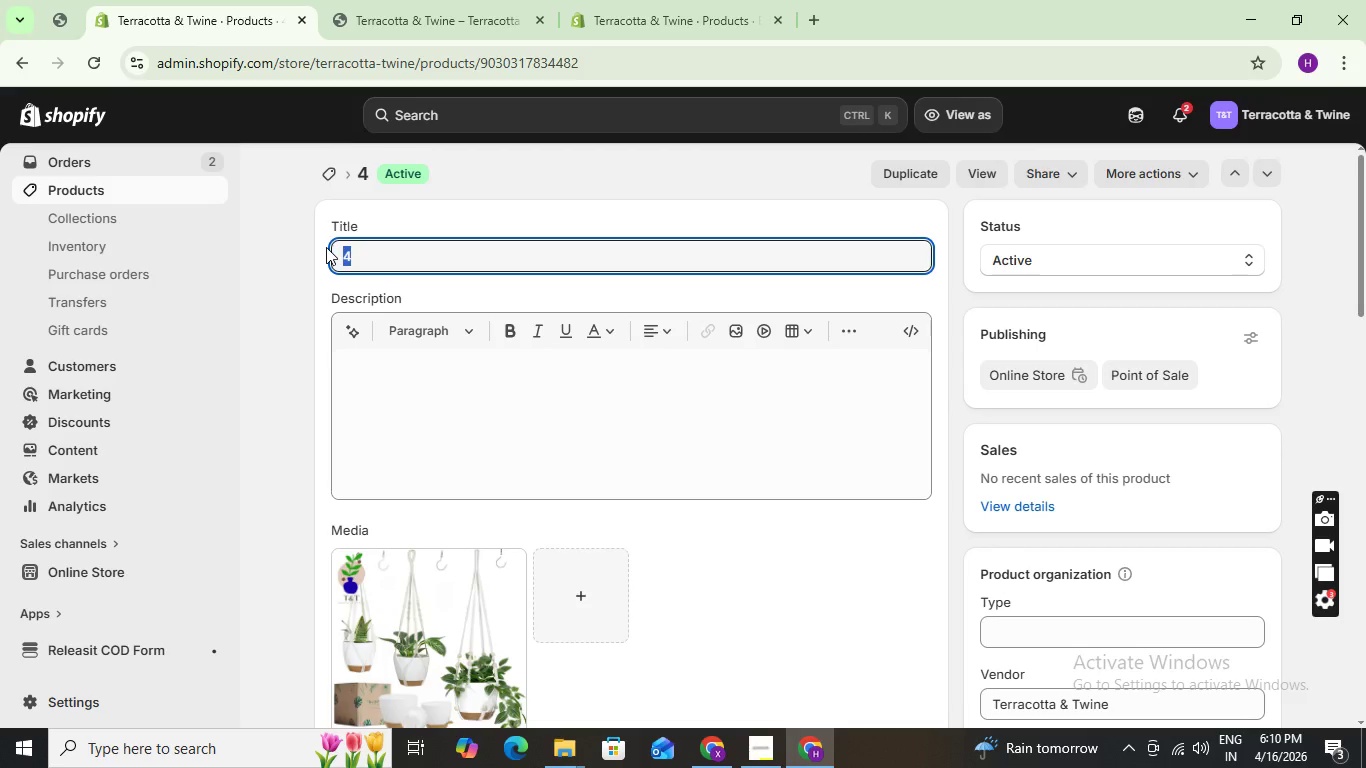 
wait(24.28)
 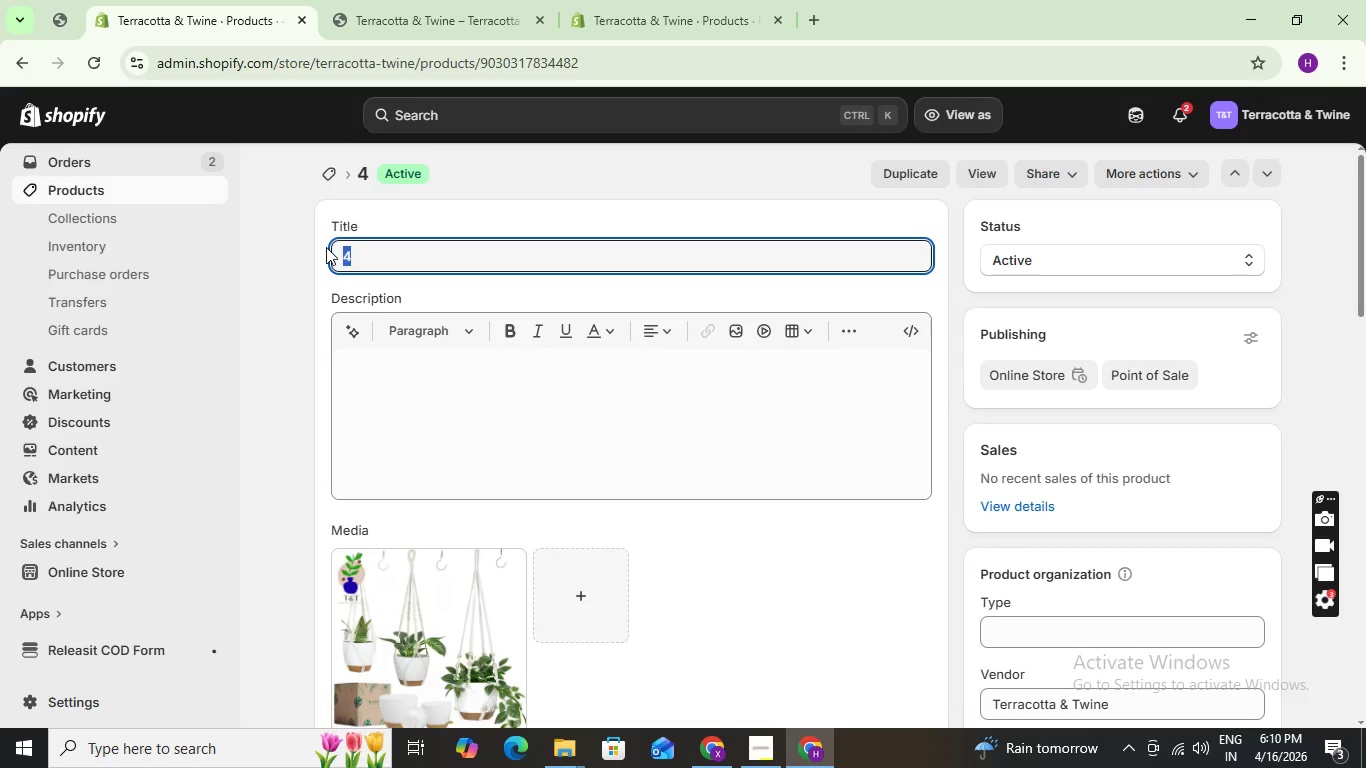 
type(Bou)
 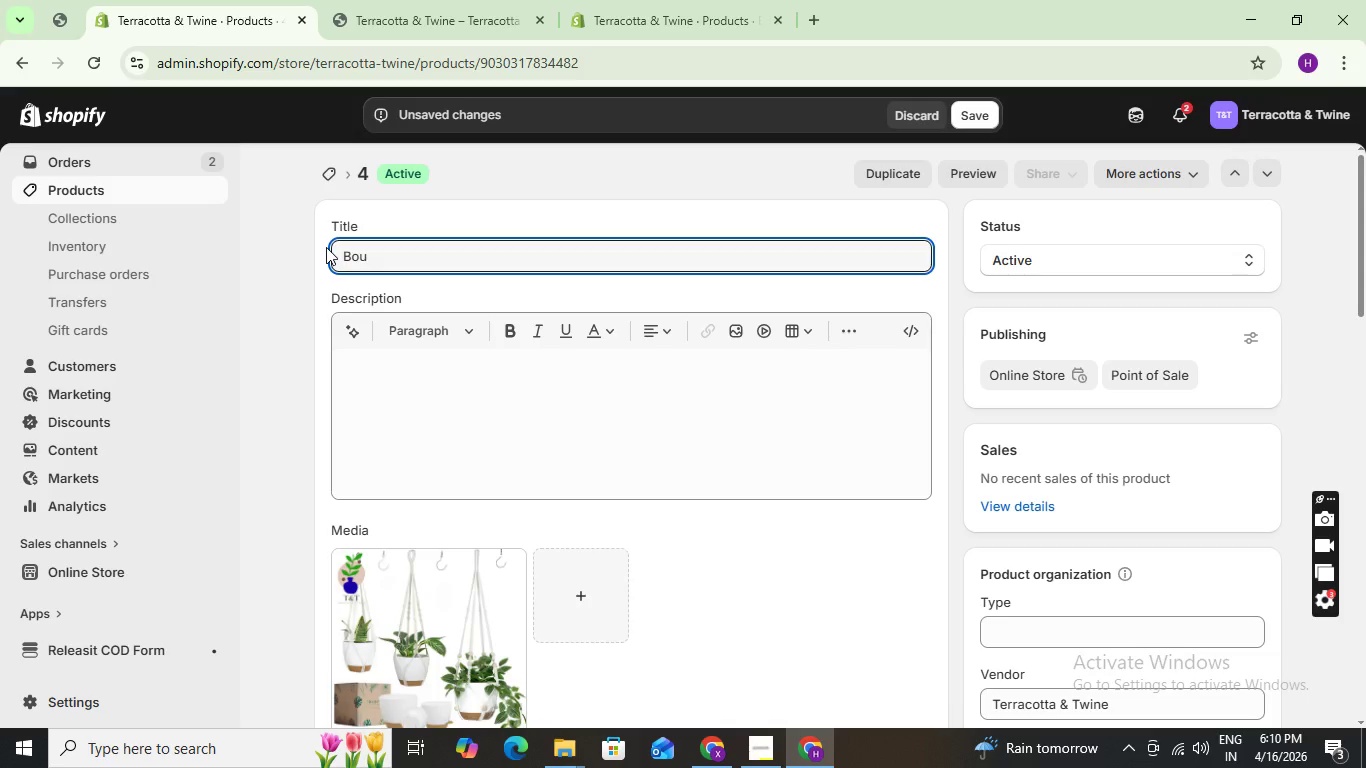 
type(qlife Hanging Planters wii)
key(Backspace)
type(th Macrame)
 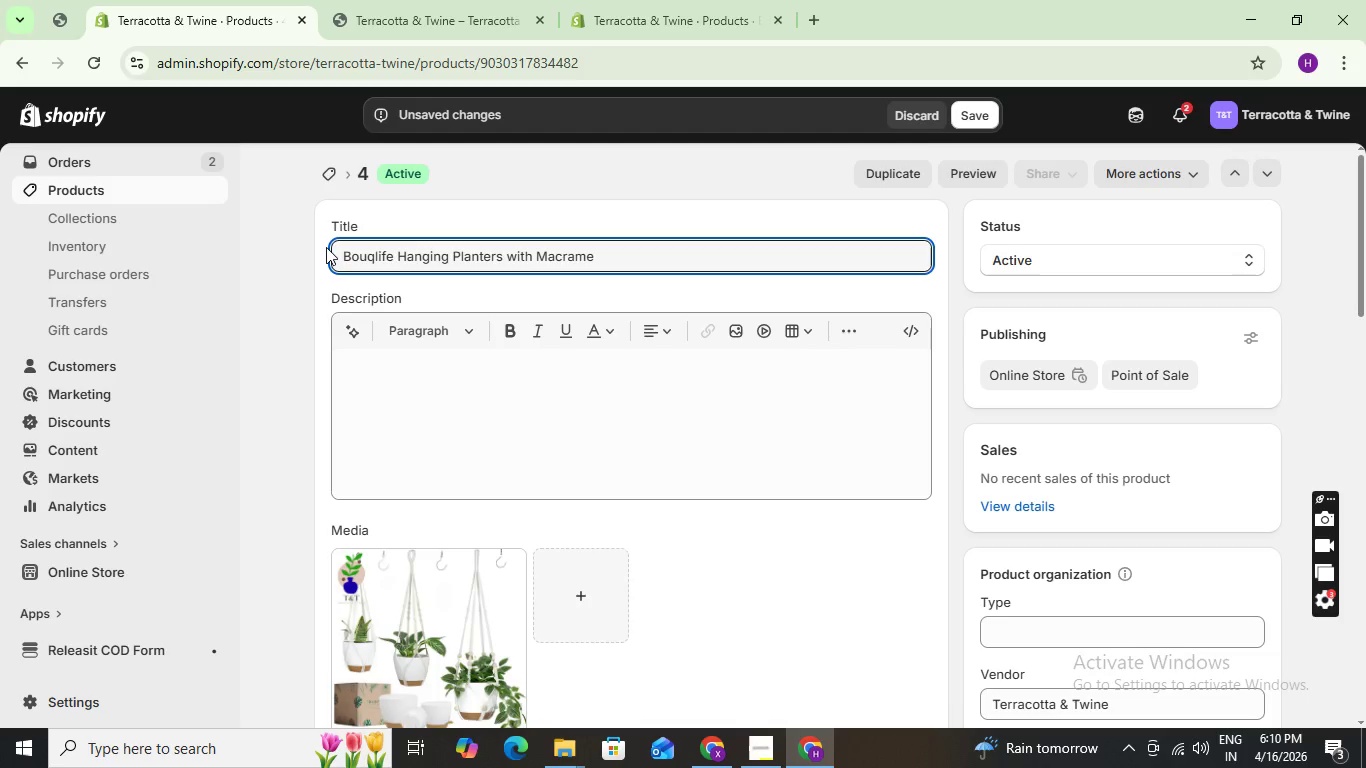 
type( Plant Hangers)
 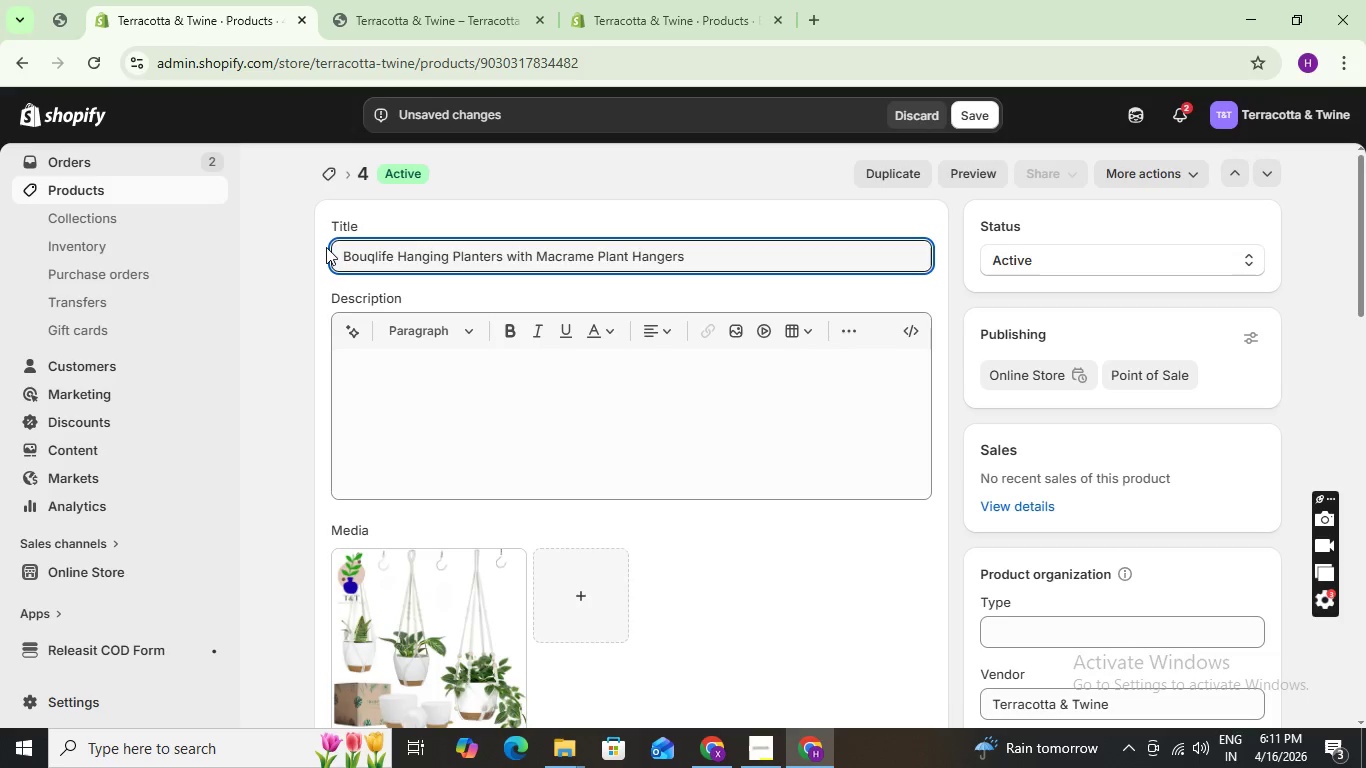 
left_click([416, 382])
 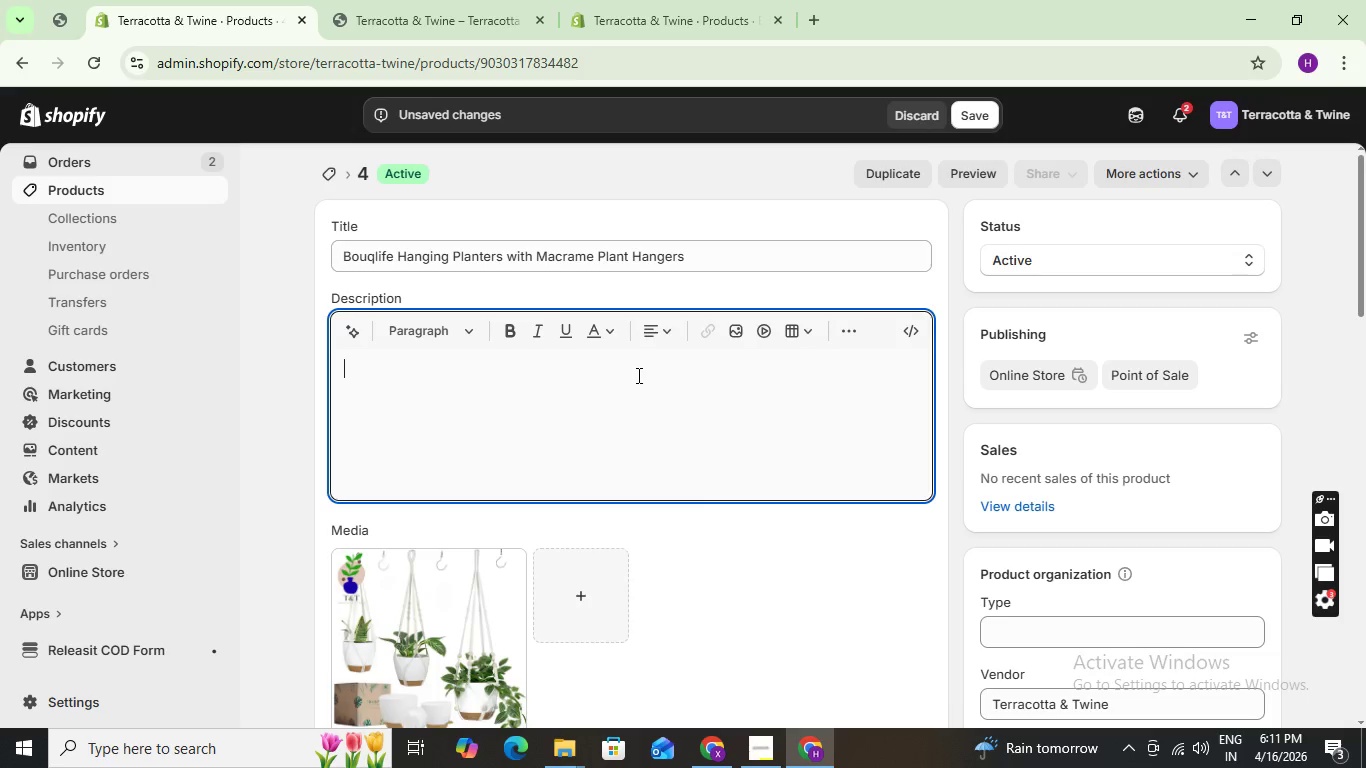 
wait(45.78)
 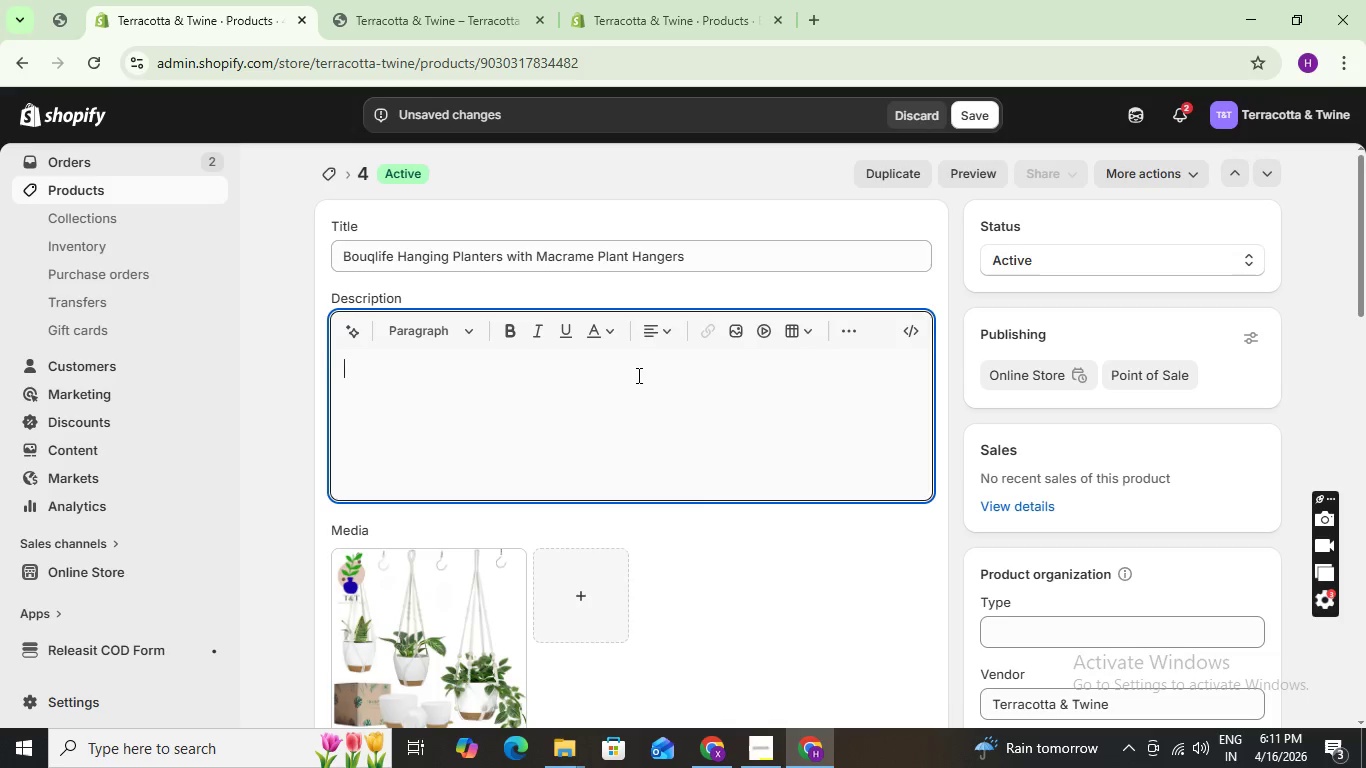 
type(Perfect Hanging Planters for Indoor Plants-)
 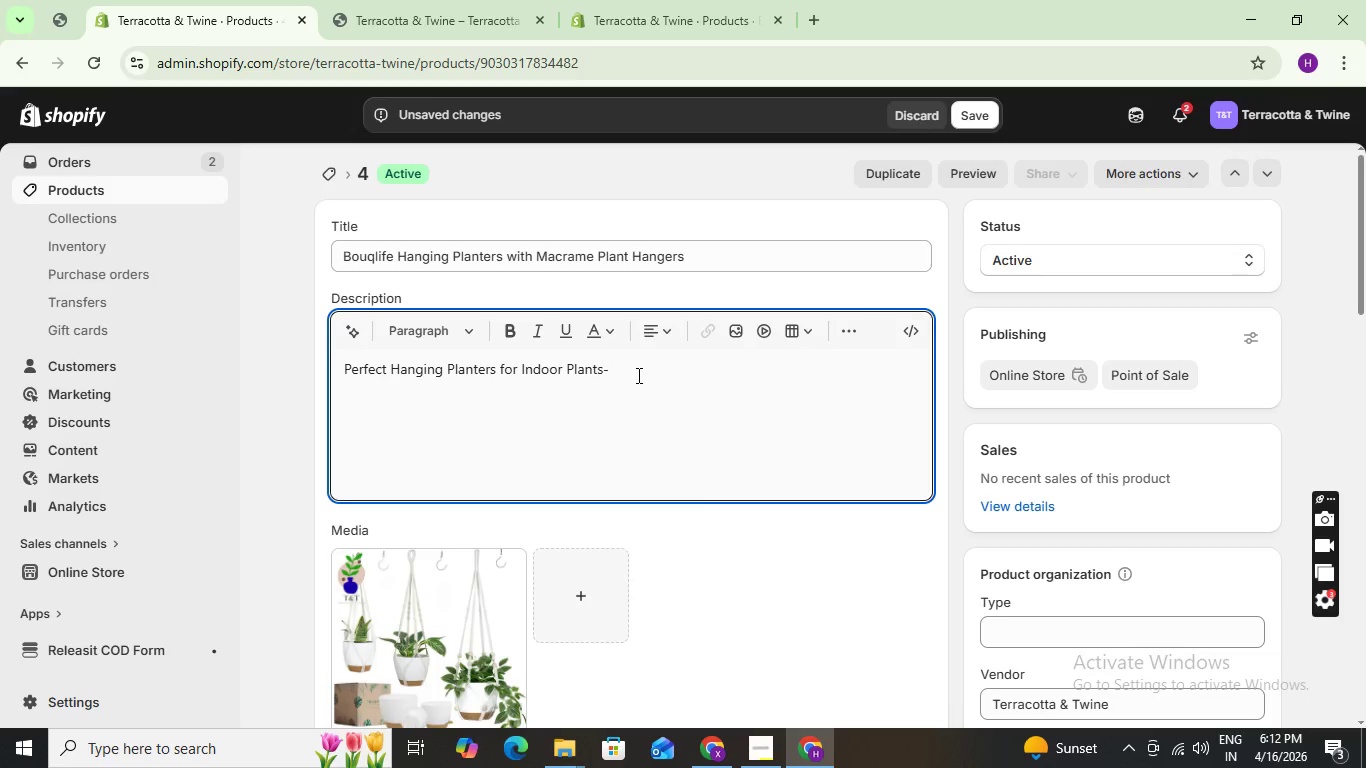 
type( Package I)
 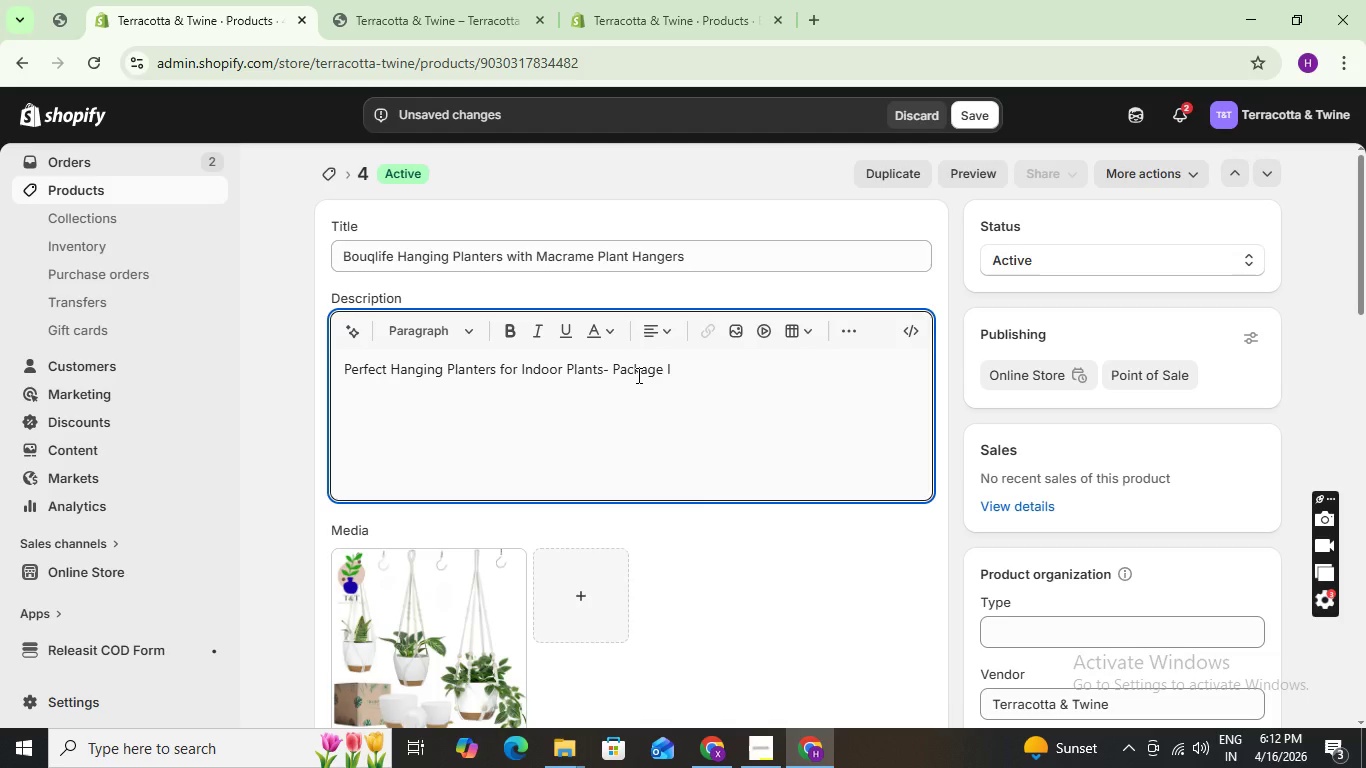 
key(ArrowLeft)
 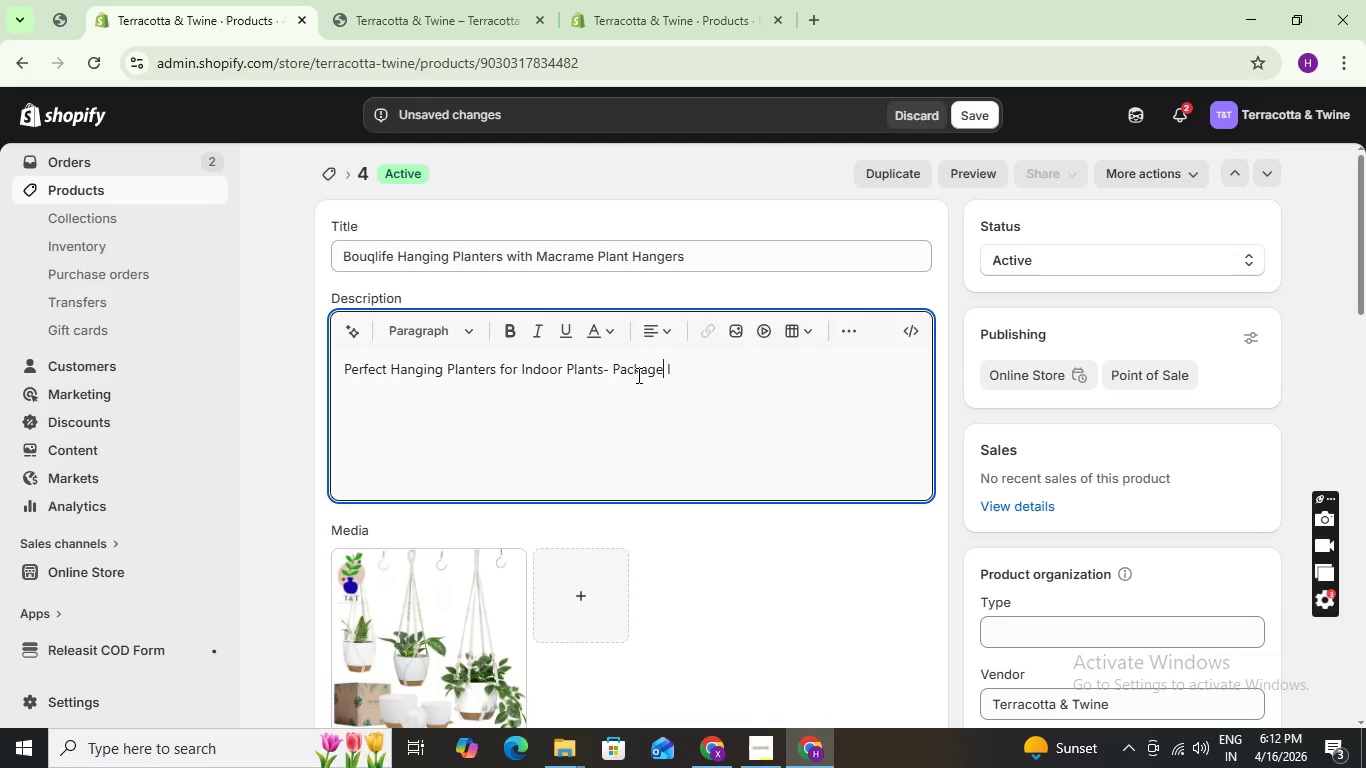 
key(ArrowLeft)
 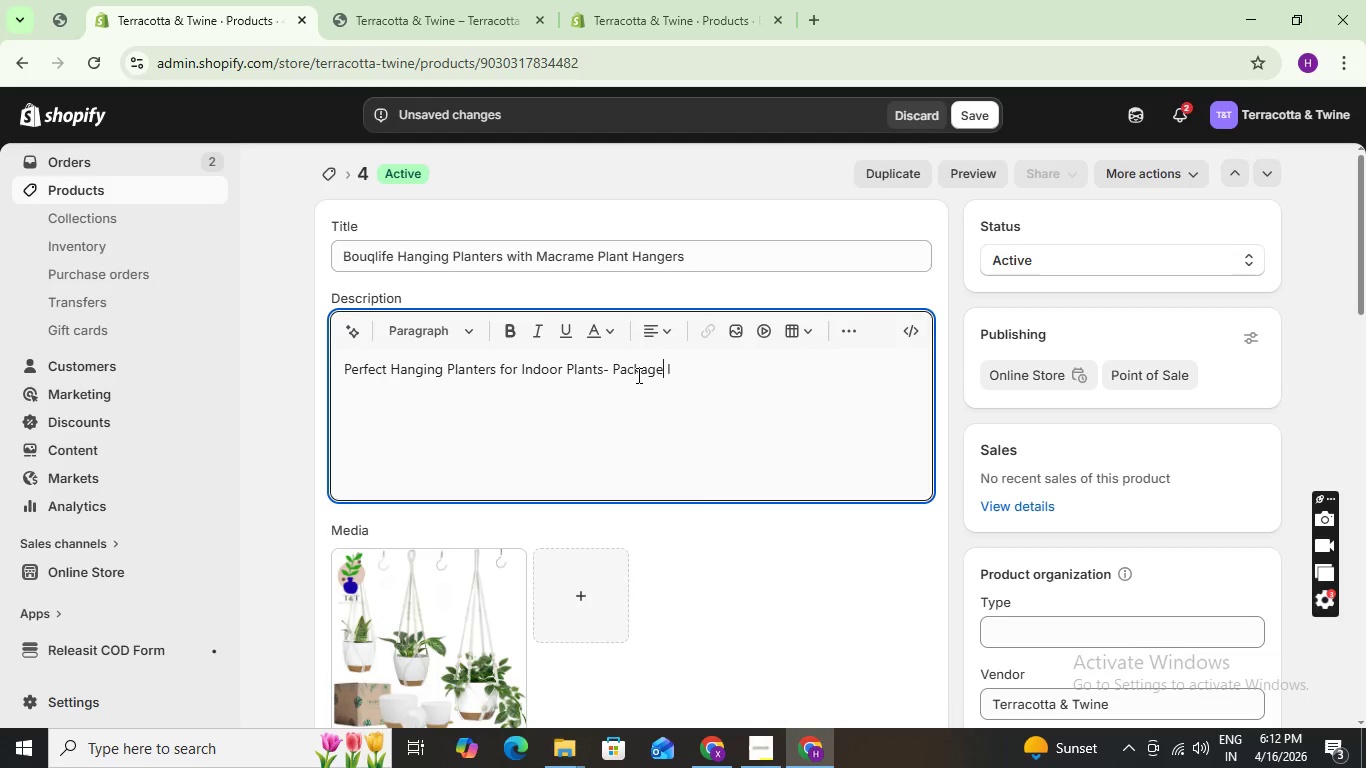 
key(ArrowLeft)
 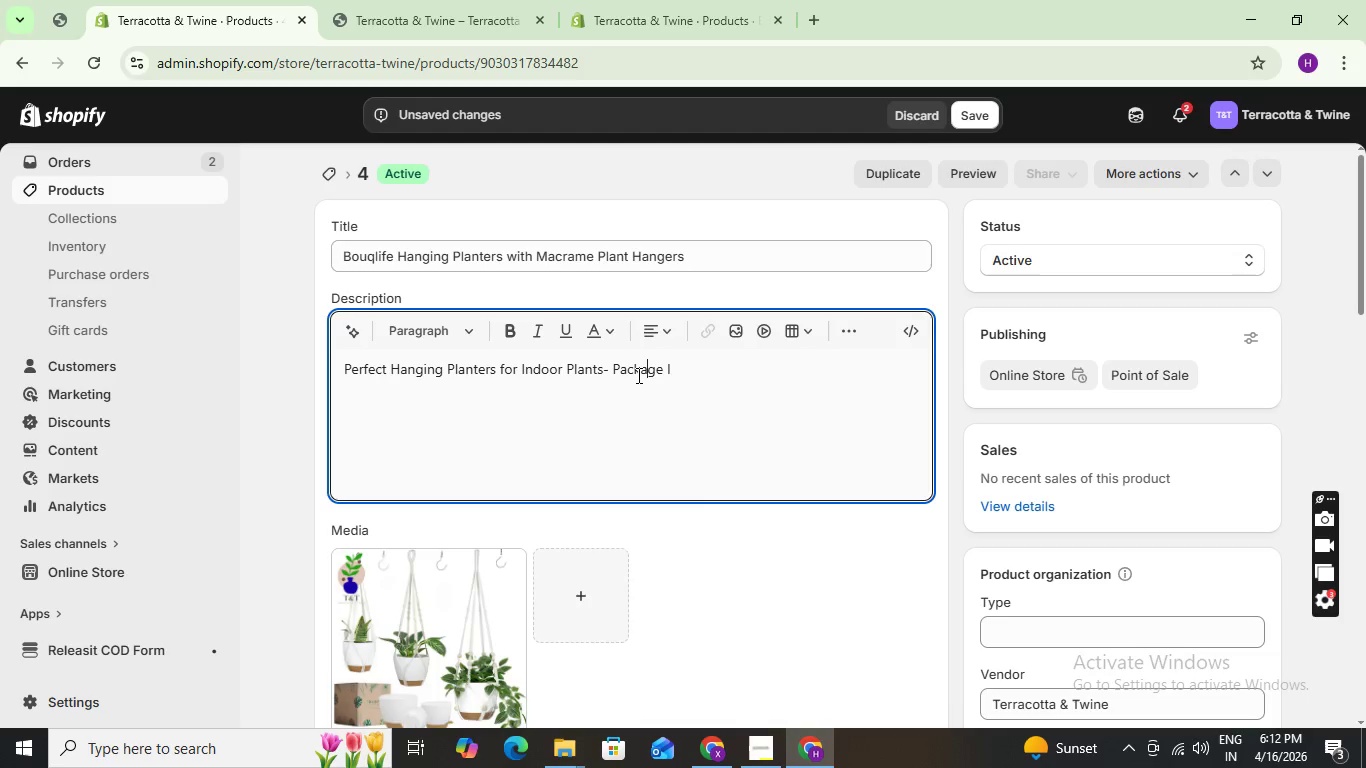 
key(ArrowLeft)
 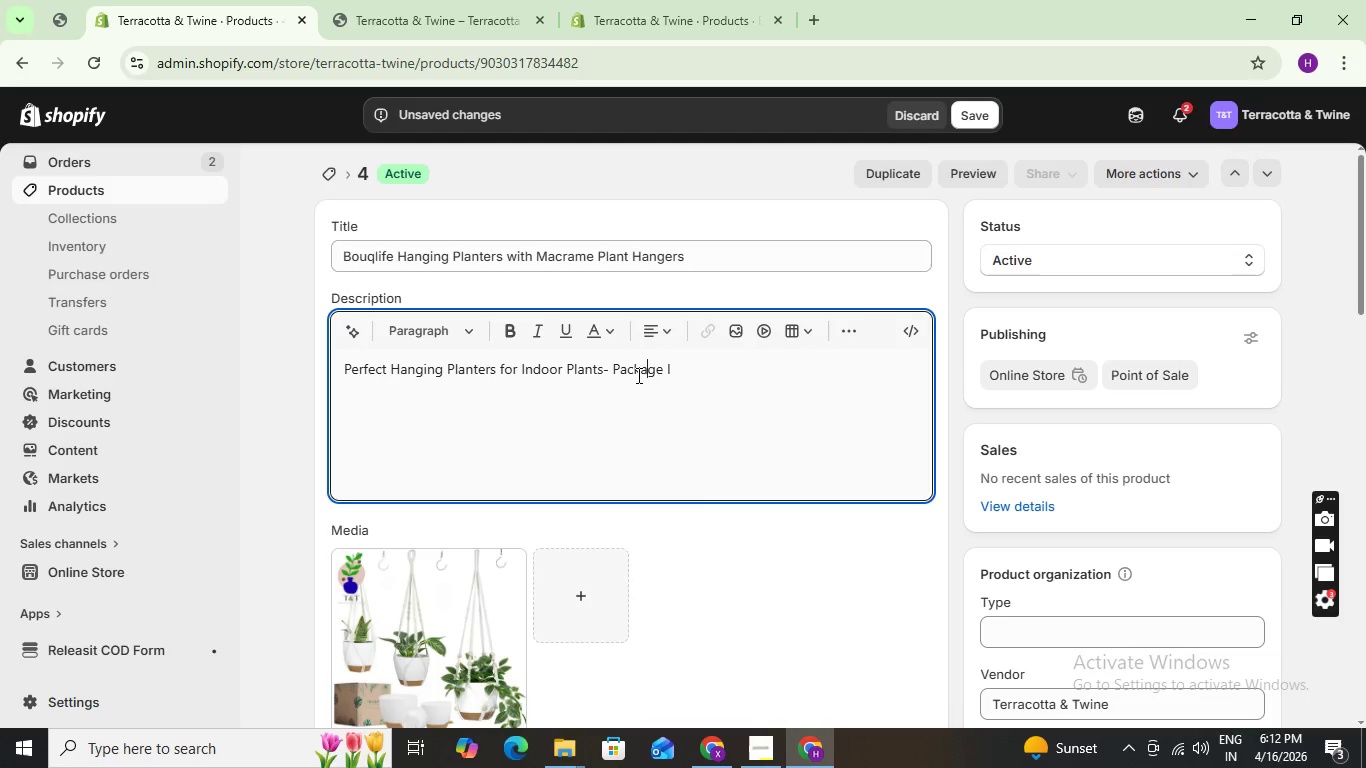 
key(ArrowLeft)
 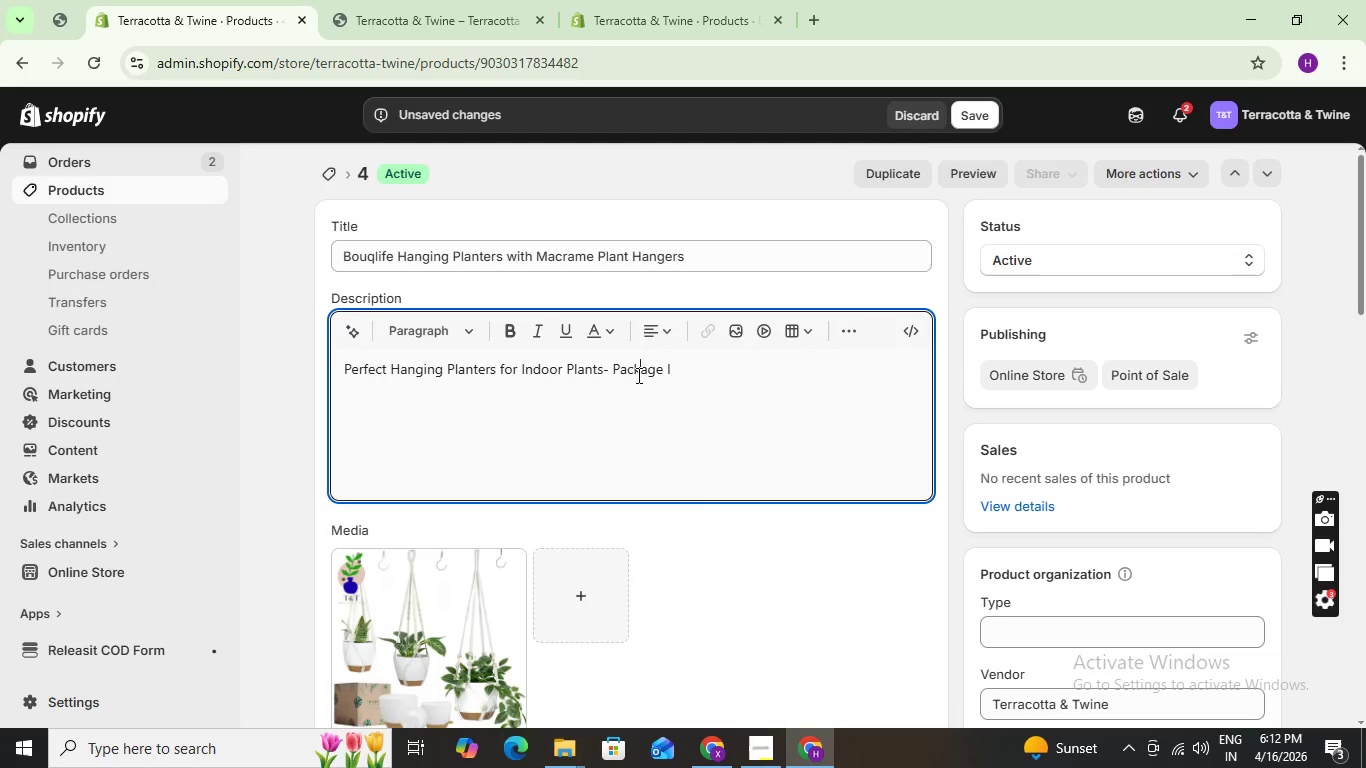 
key(ArrowLeft)
 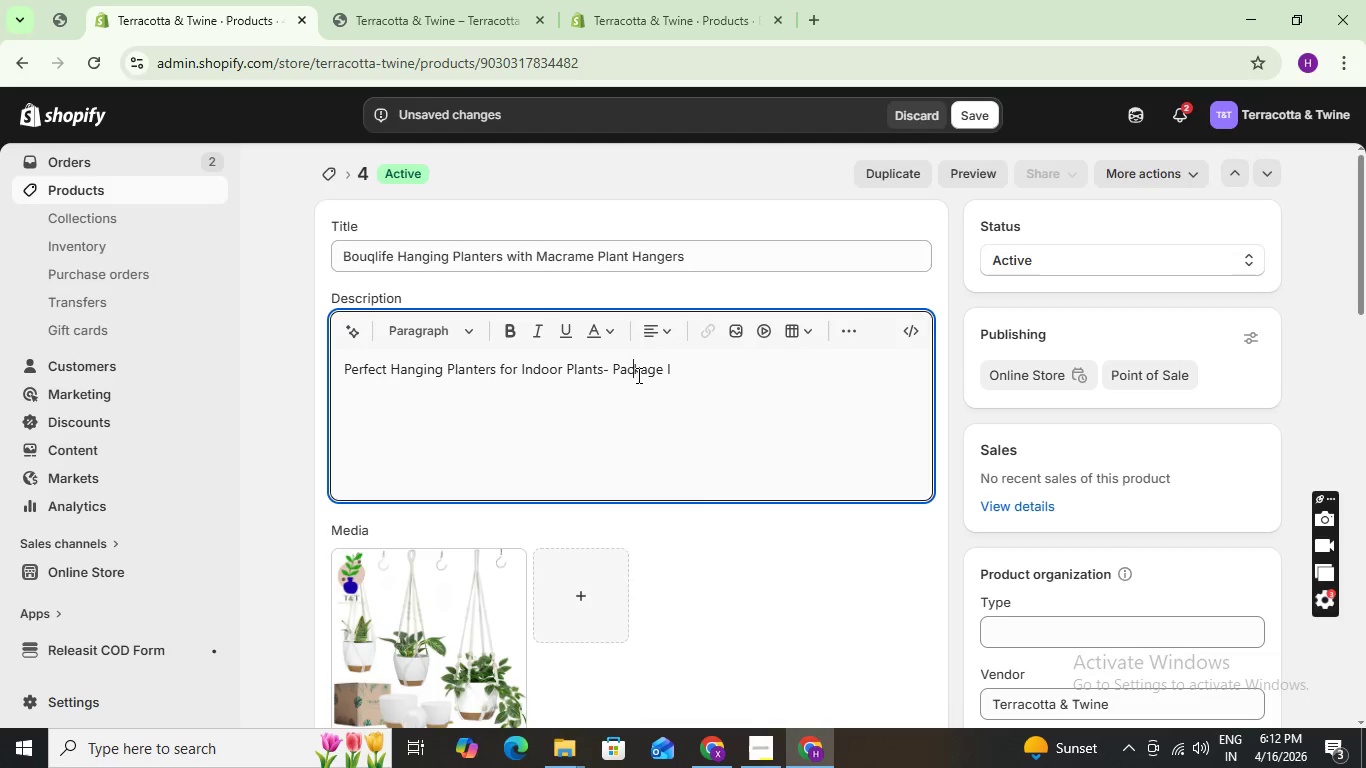 
key(ArrowLeft)
 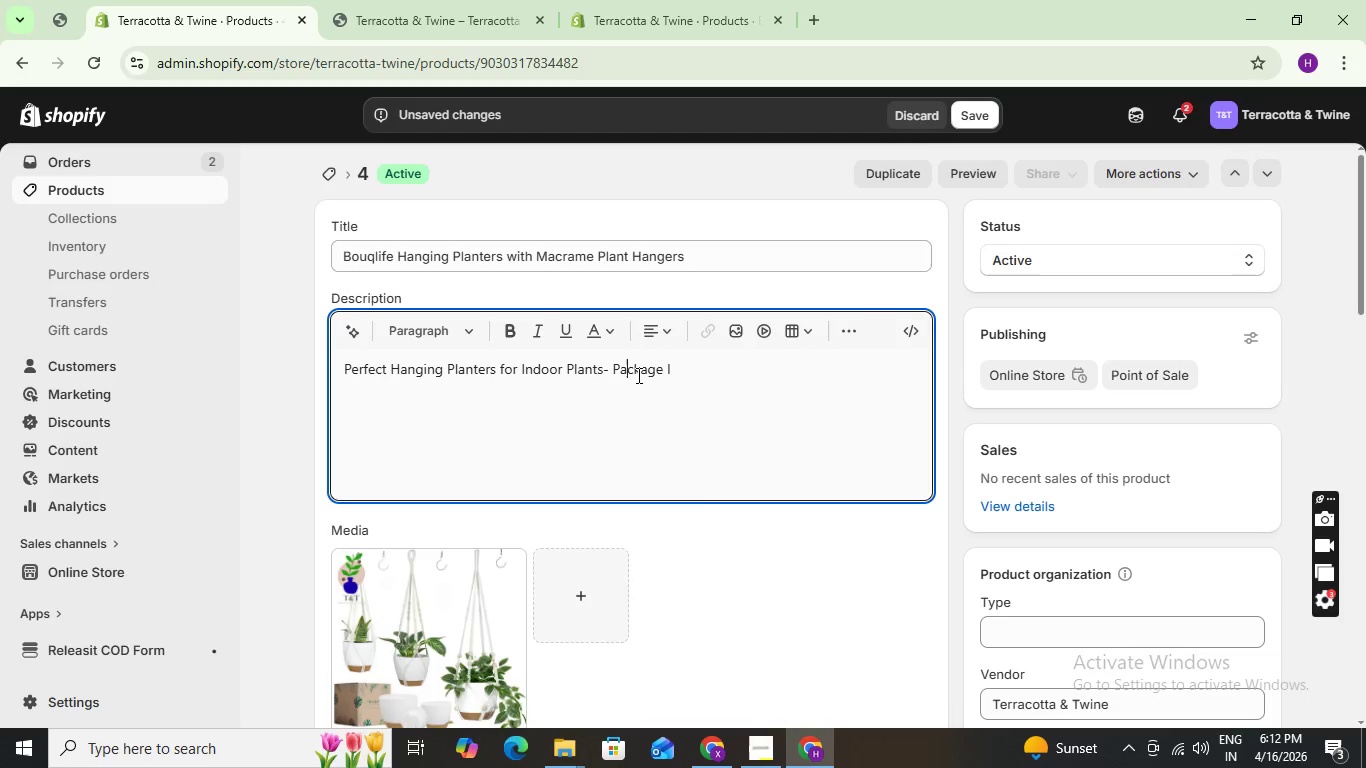 
key(ArrowLeft)
 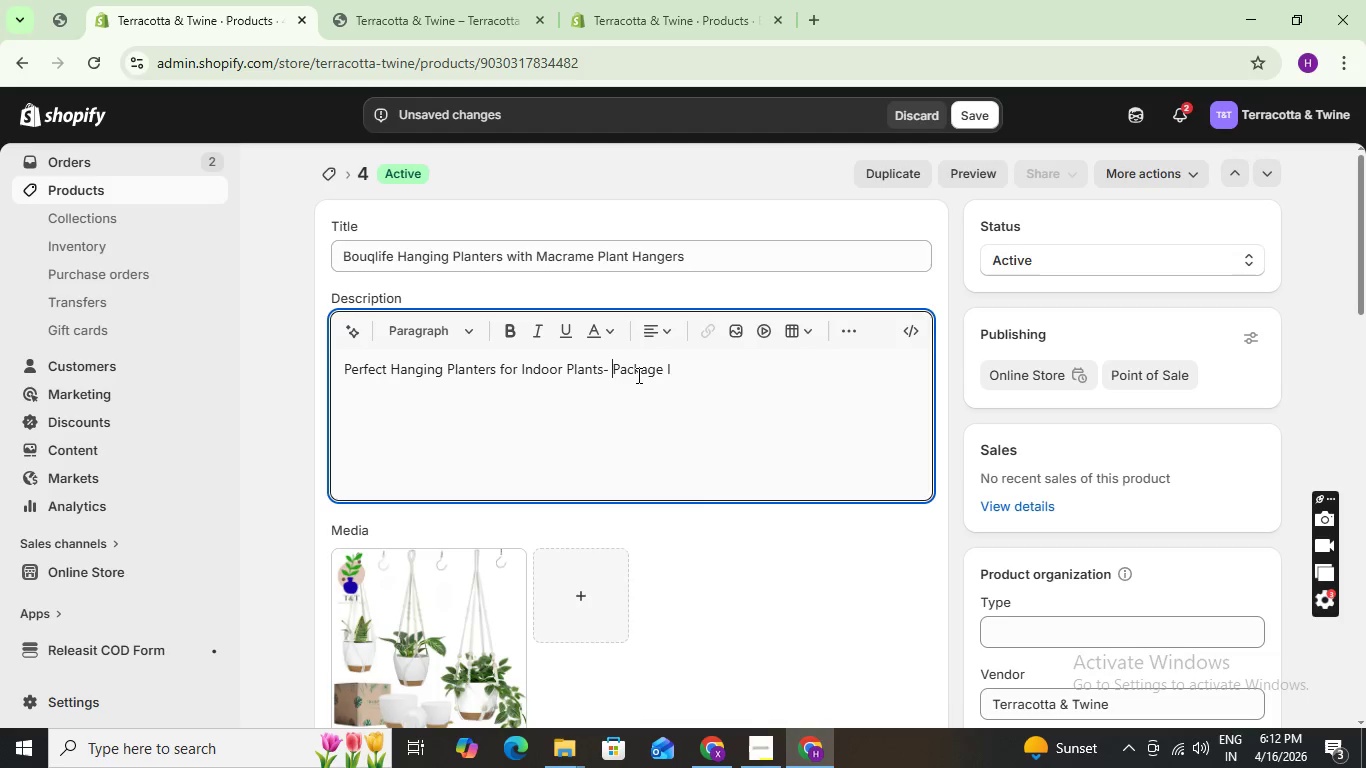 
key(ArrowLeft)
 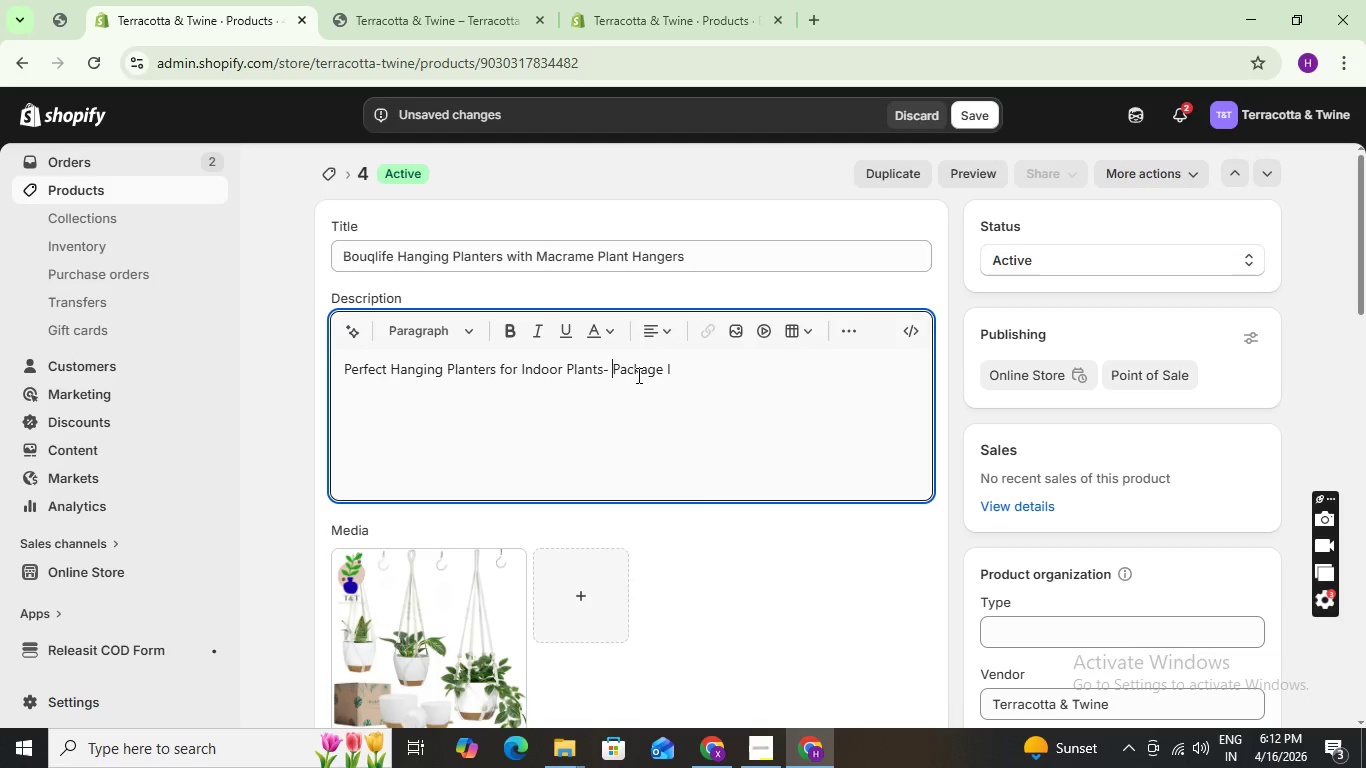 
key(ArrowLeft)
 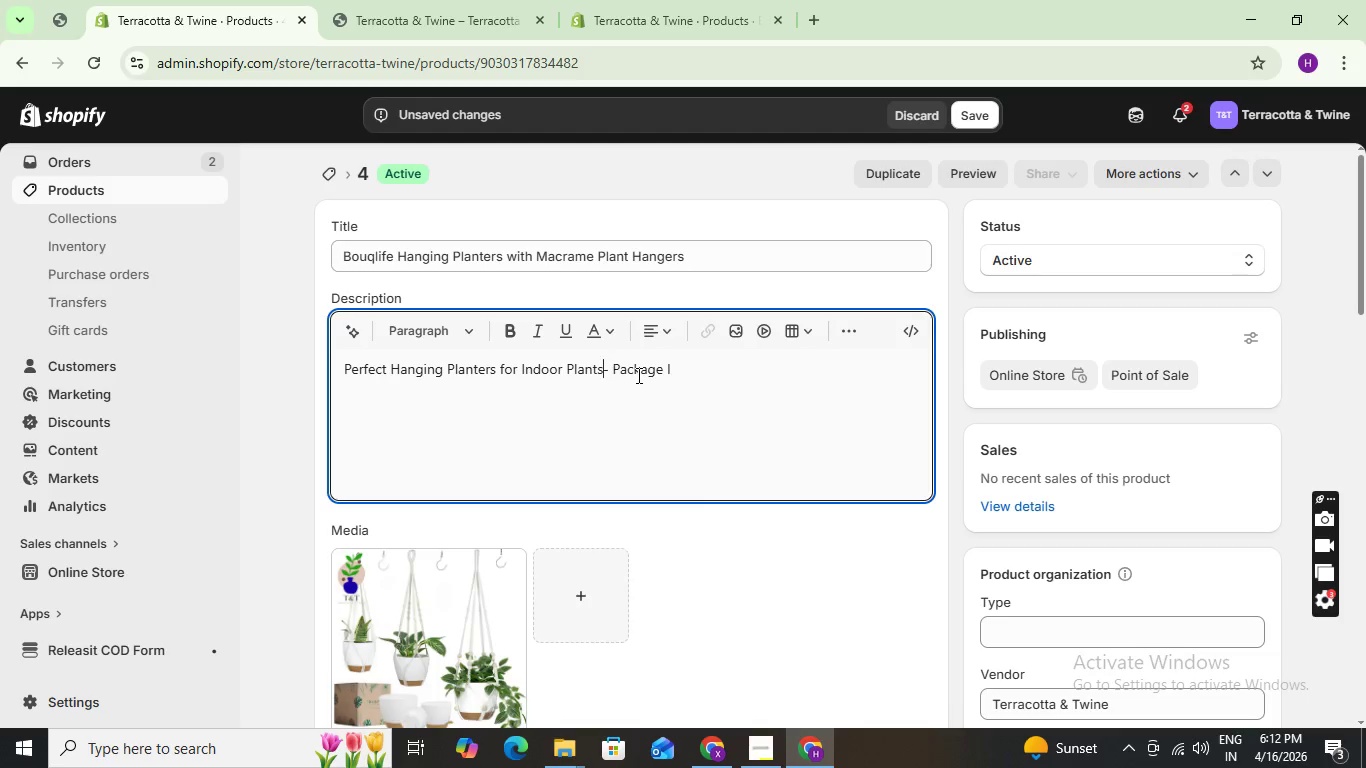 
key(ArrowLeft)
 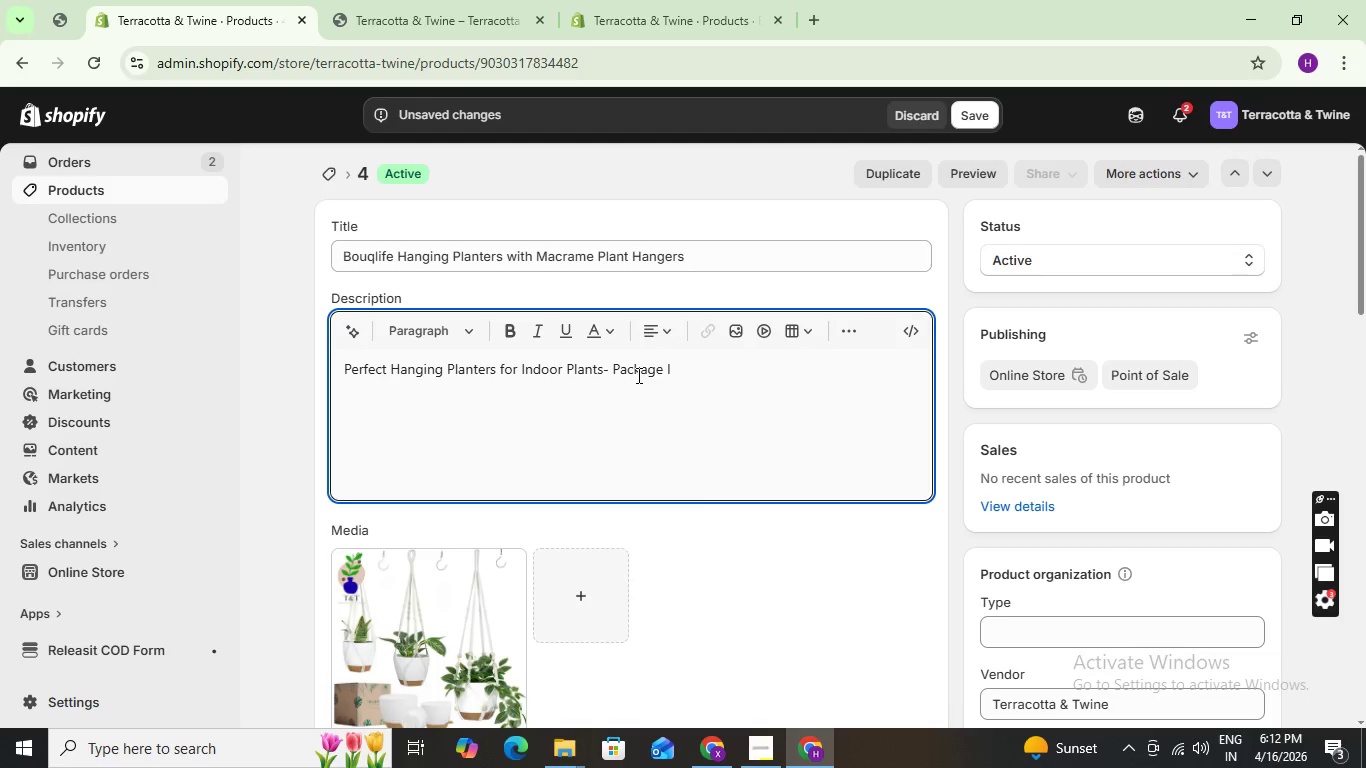 
key(Enter)
 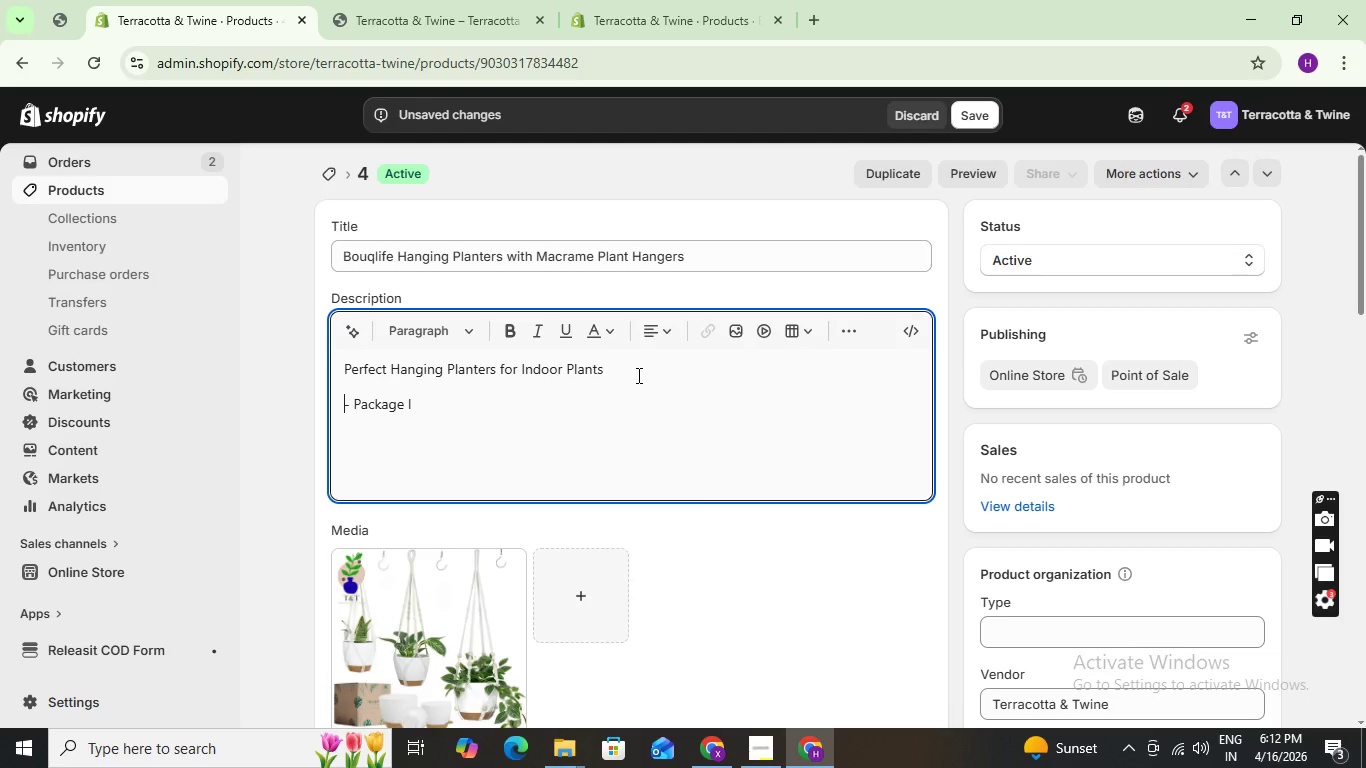 
key(ArrowRight)
 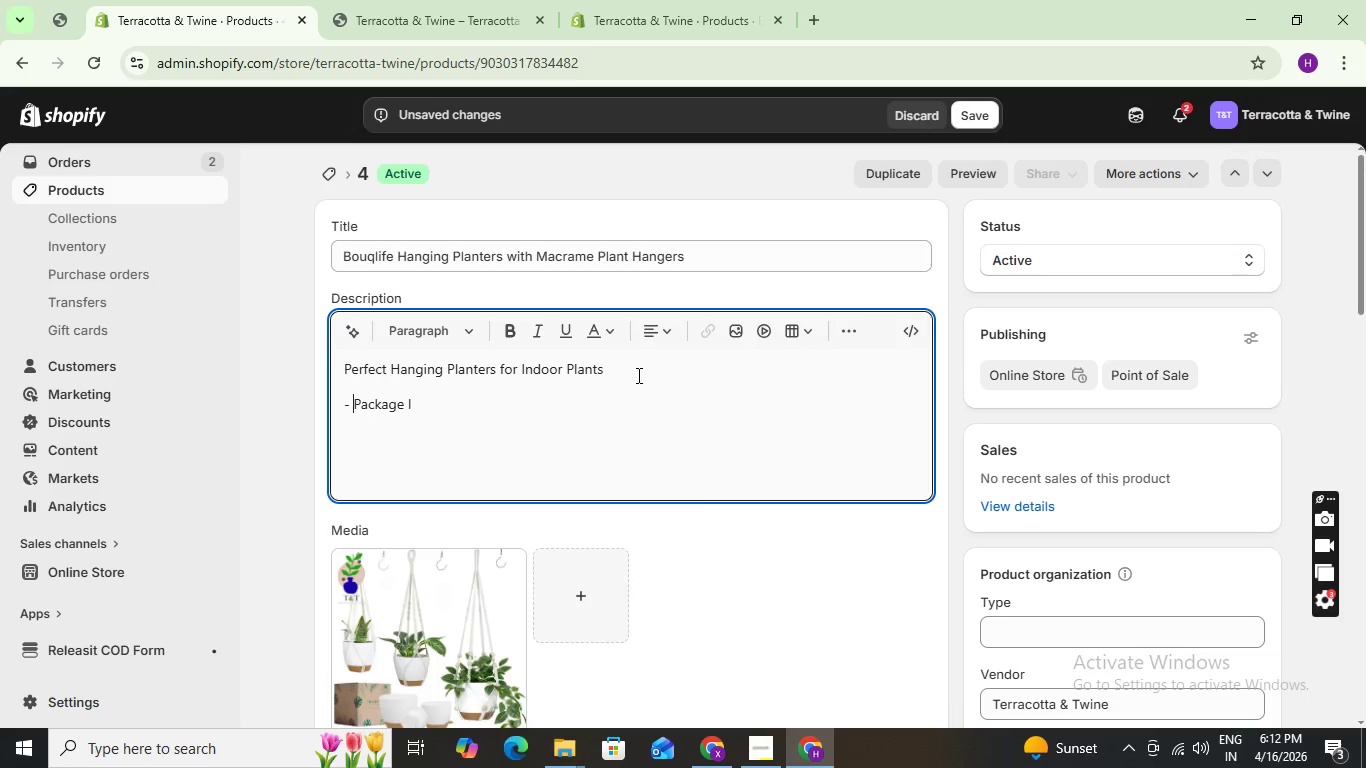 
key(ArrowRight)
 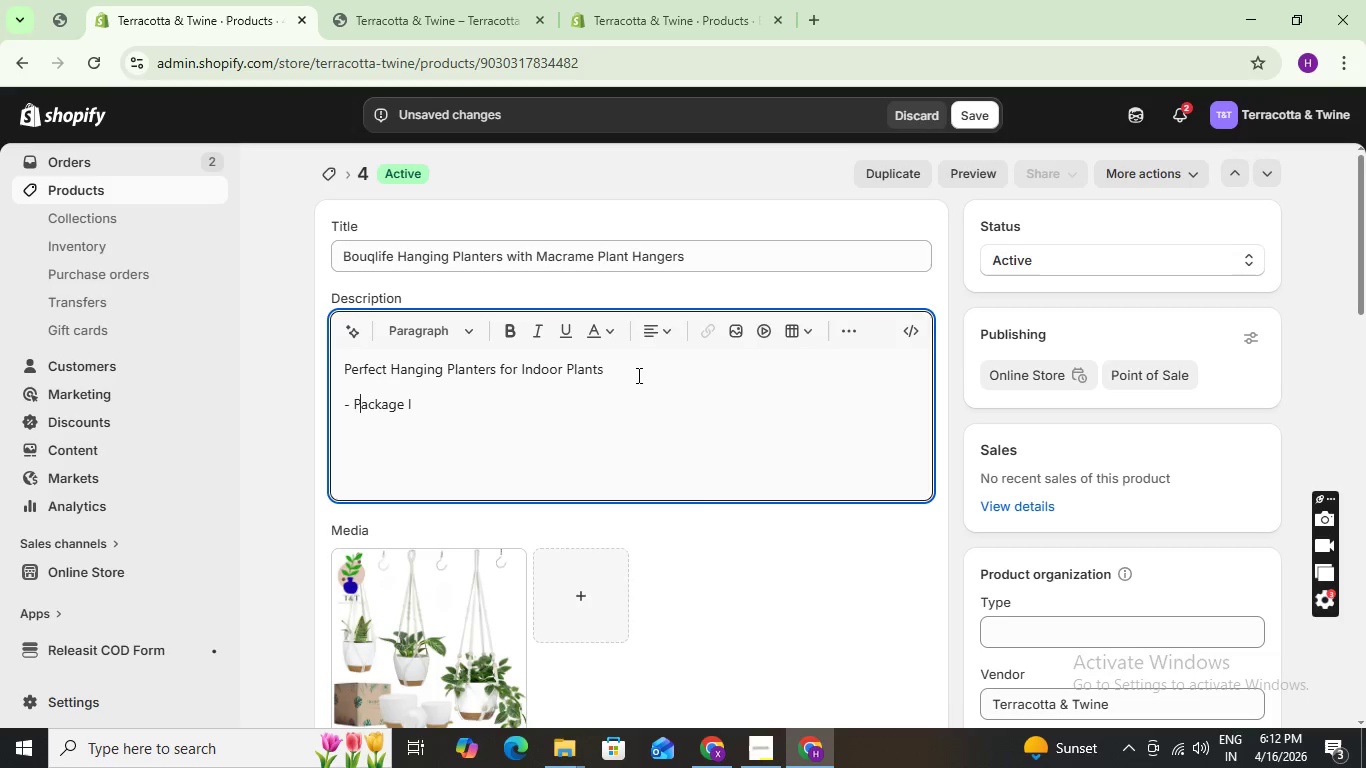 
key(ArrowRight)
 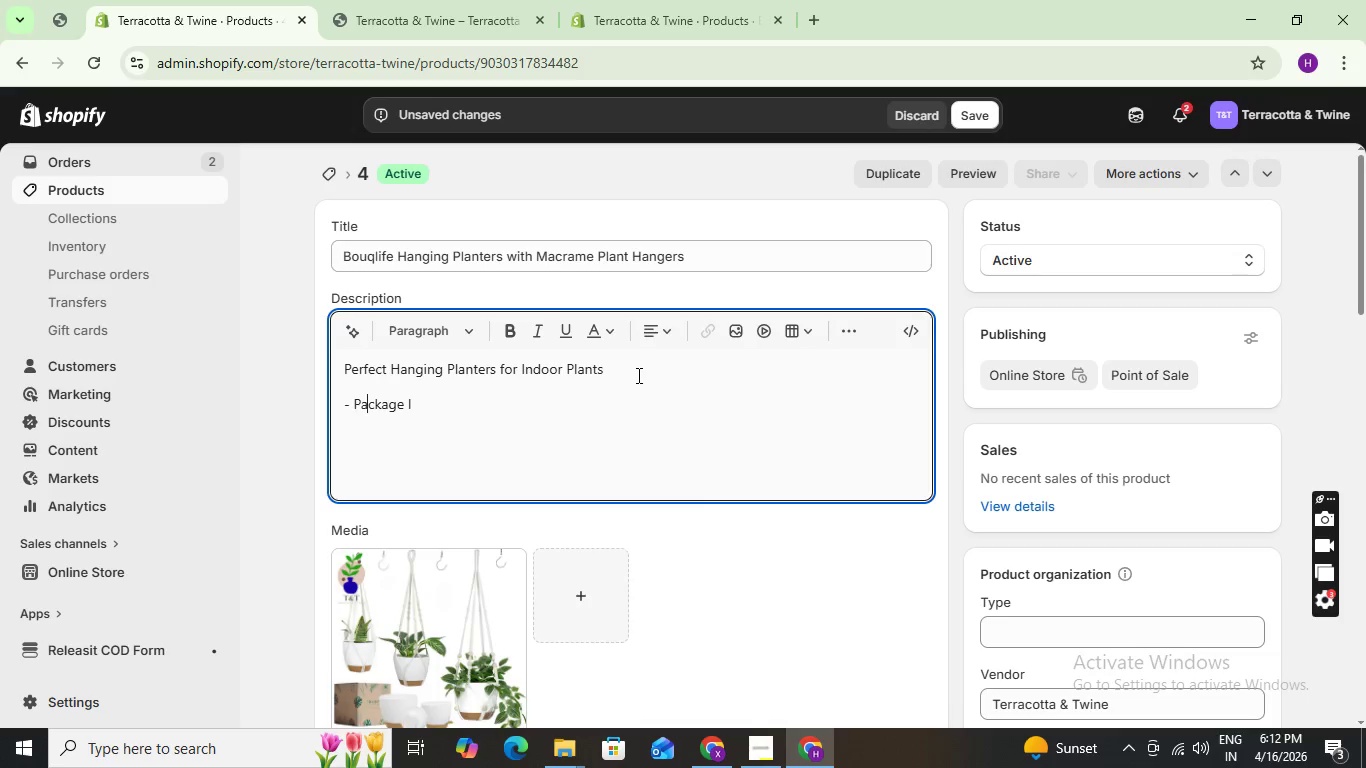 
key(ArrowRight)
 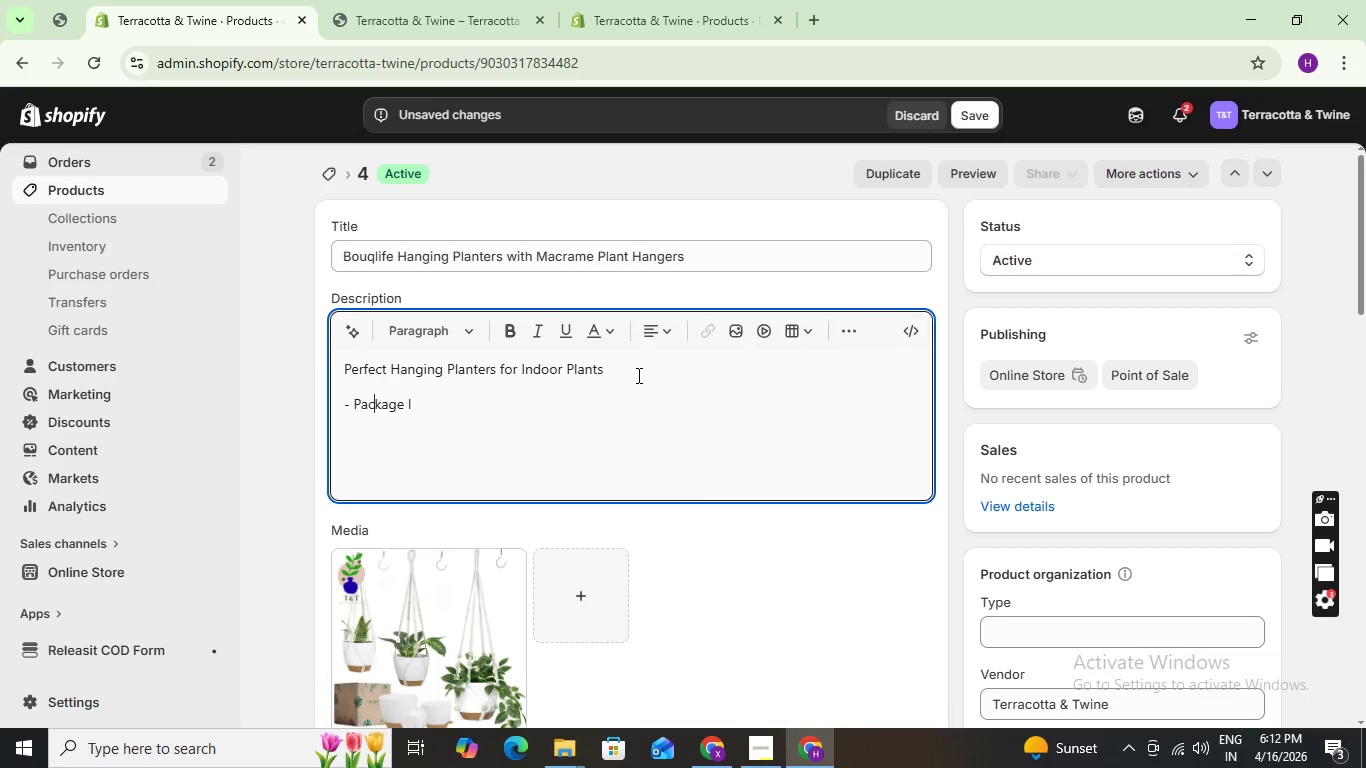 
key(ArrowRight)
 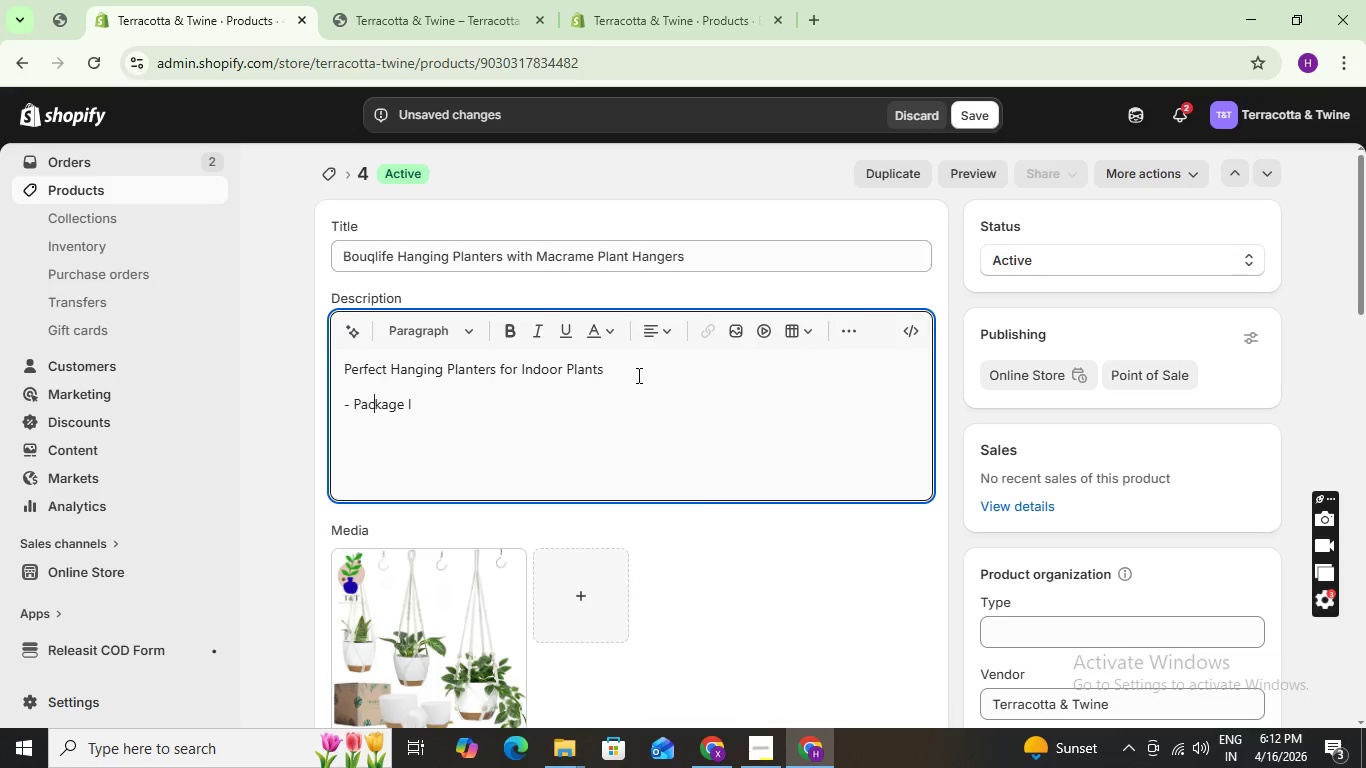 
key(ArrowRight)
 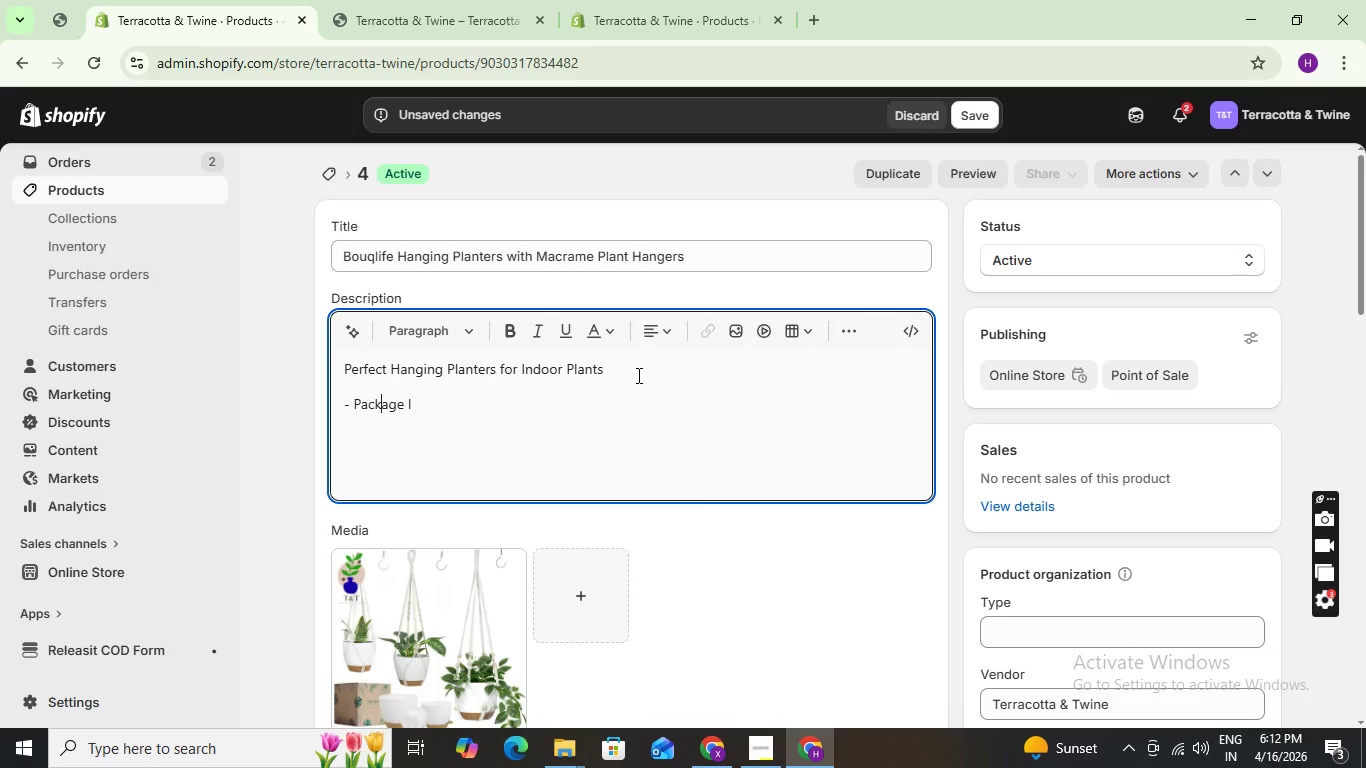 
key(ArrowRight)
 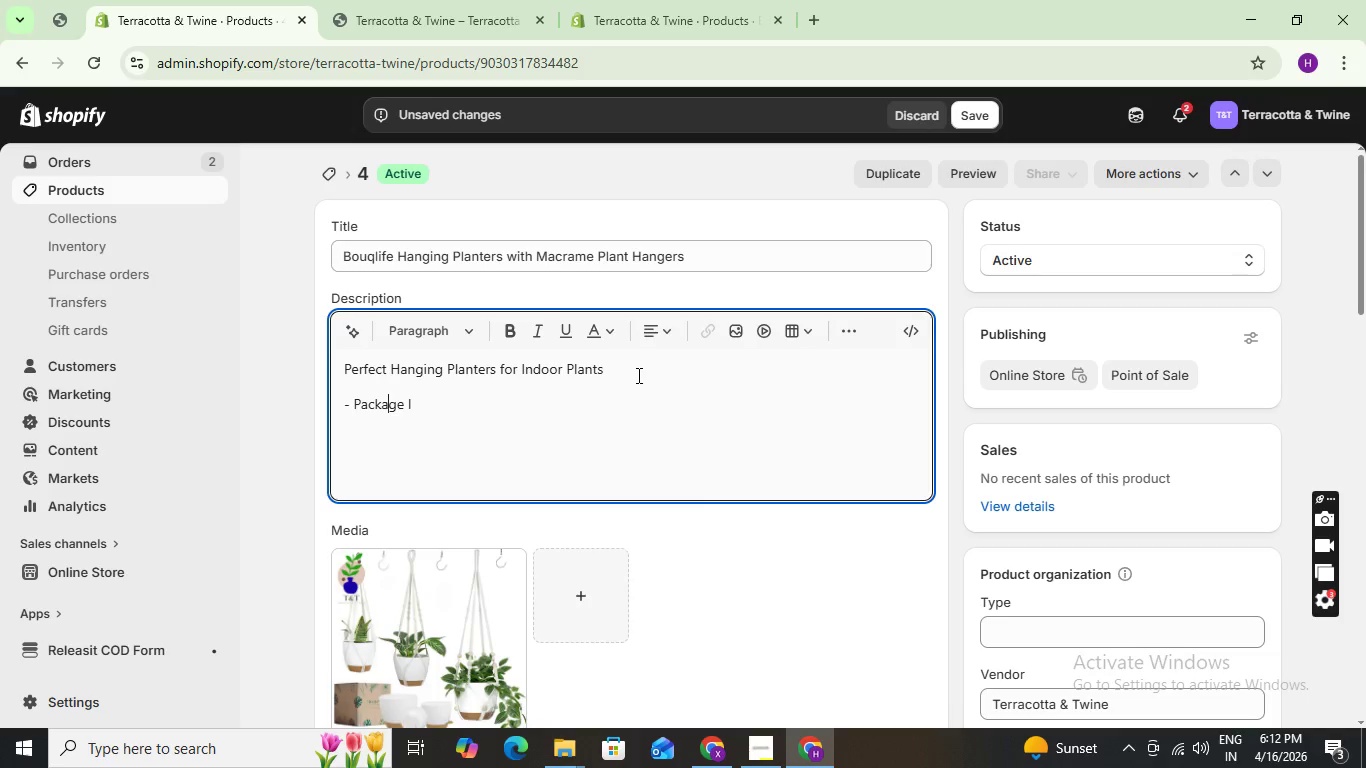 
key(ArrowRight)
 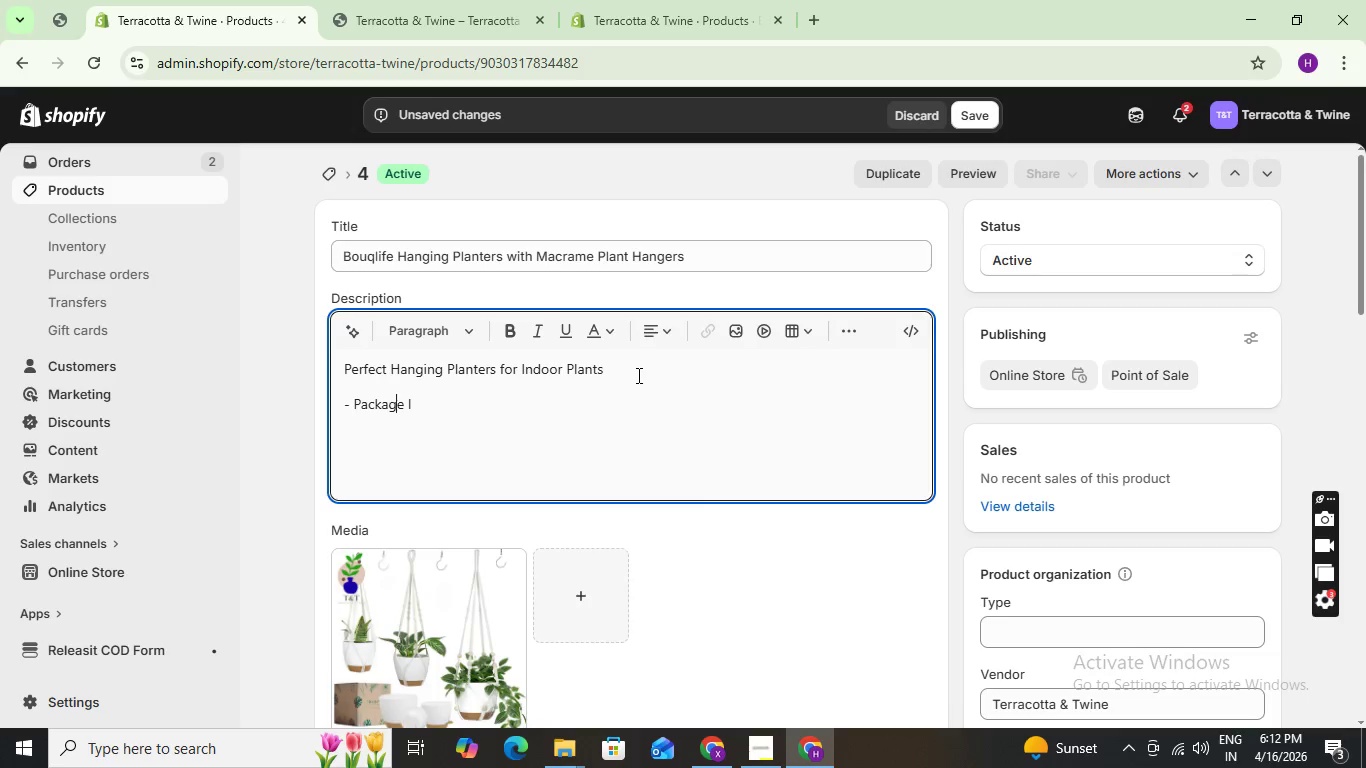 
key(ArrowRight)
 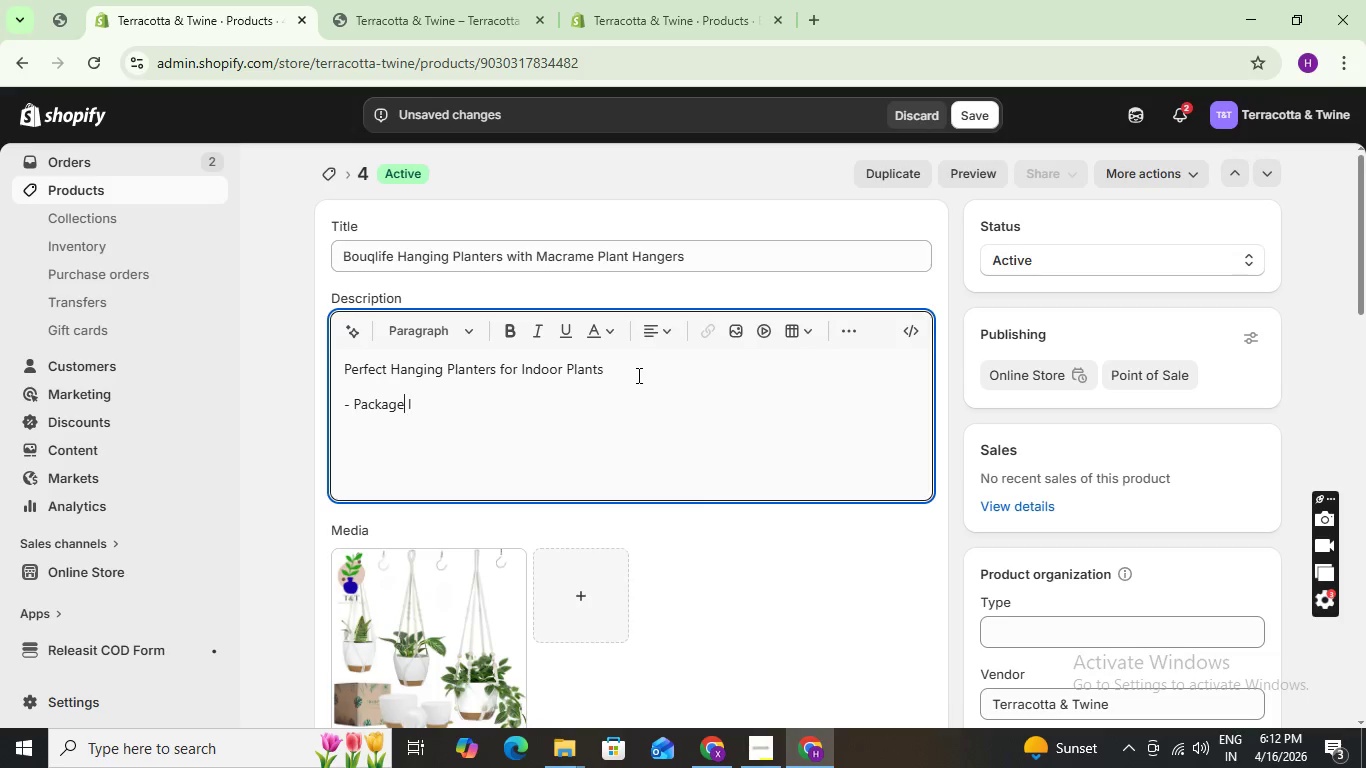 
key(ArrowRight)
 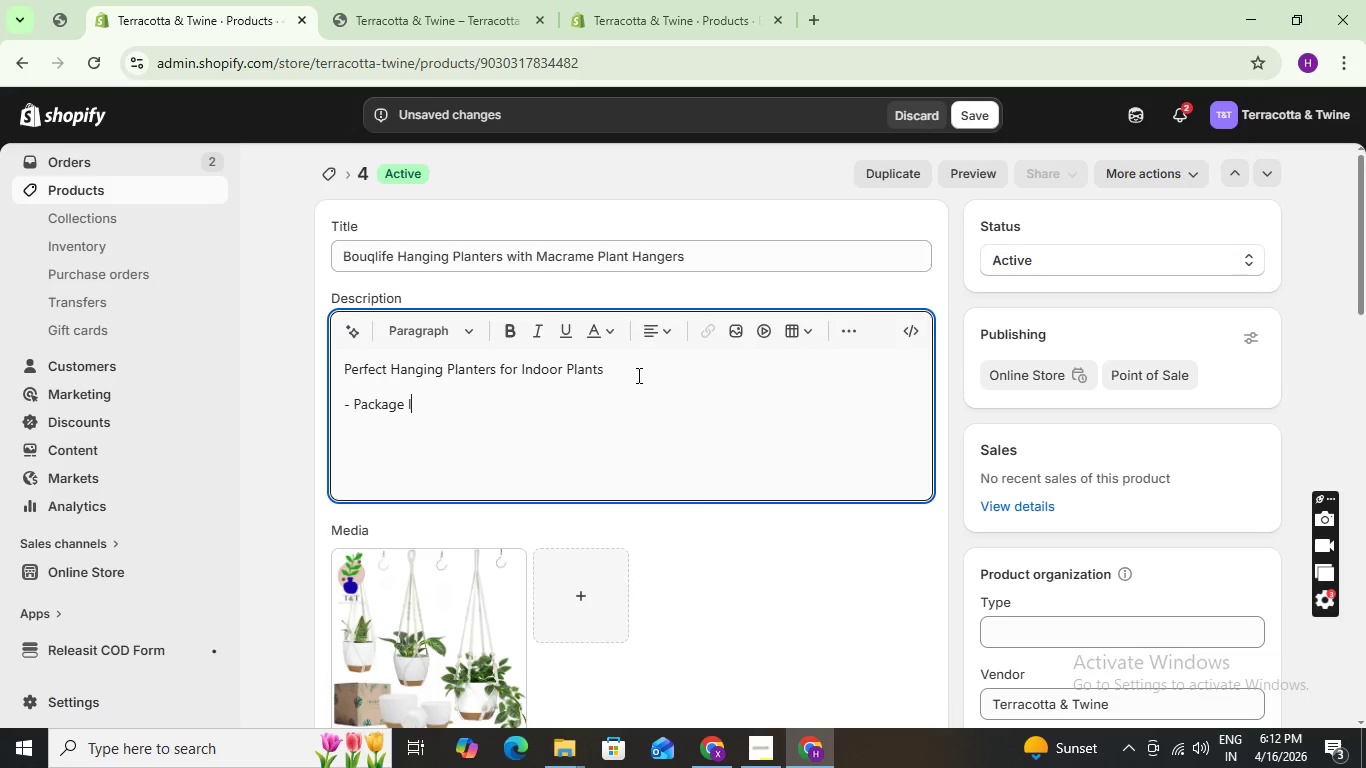 
key(ArrowRight)
 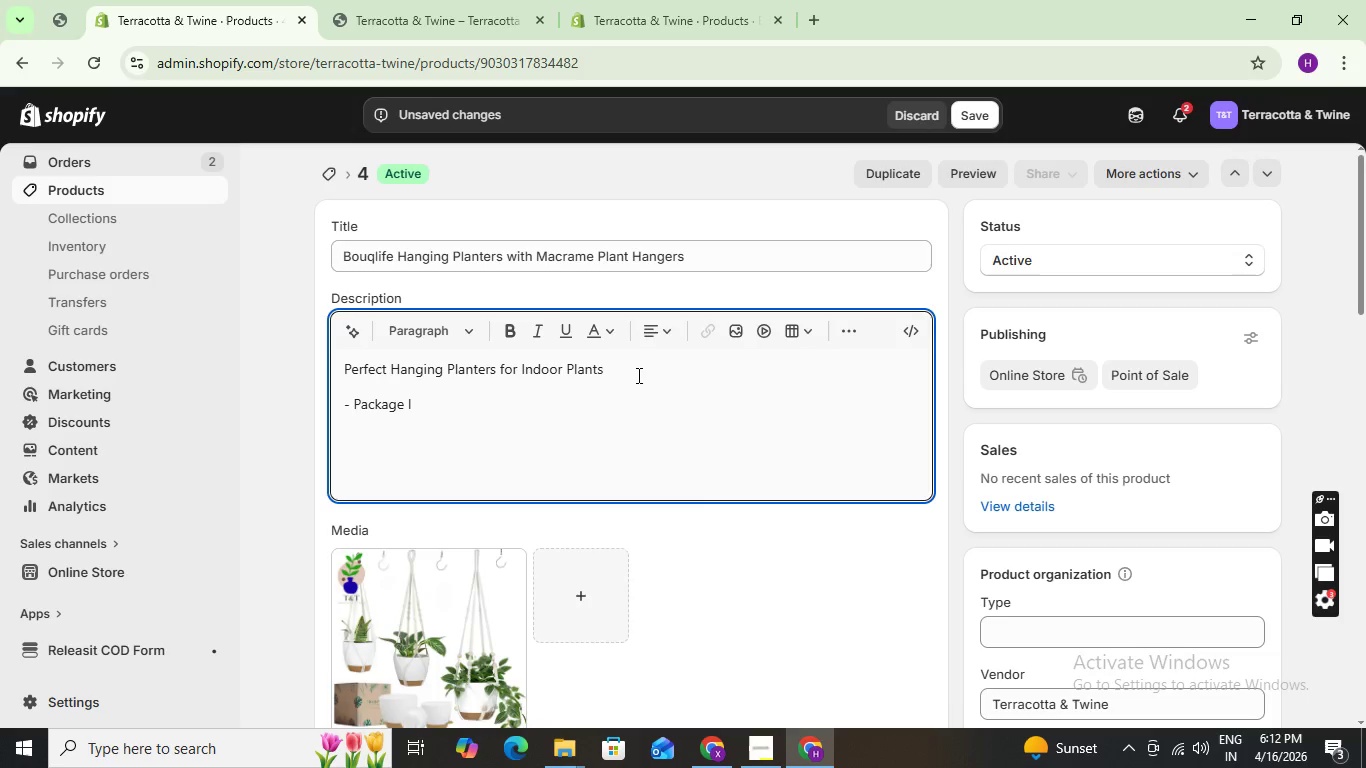 
type(ncludes 3 Pcs macrame plant hangers in different size 34")
 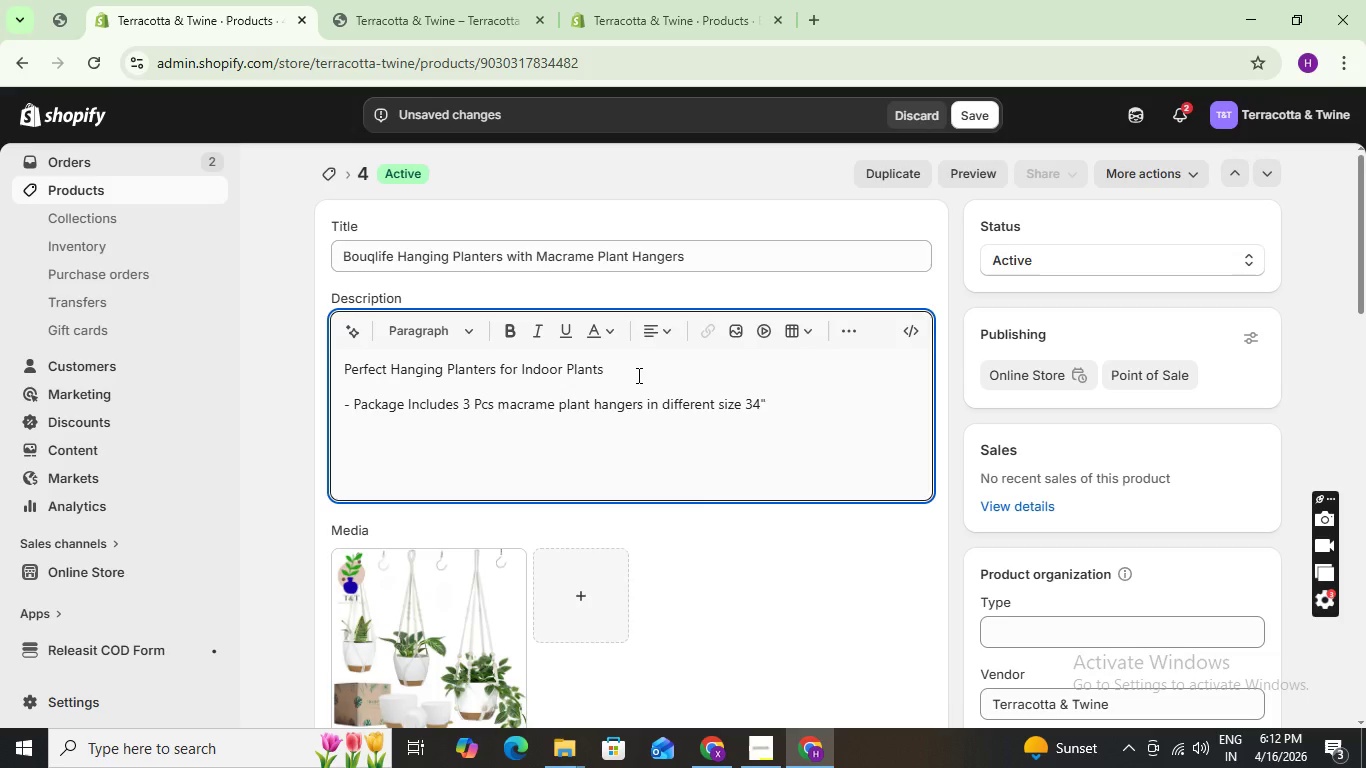 
type(/26"/20")
 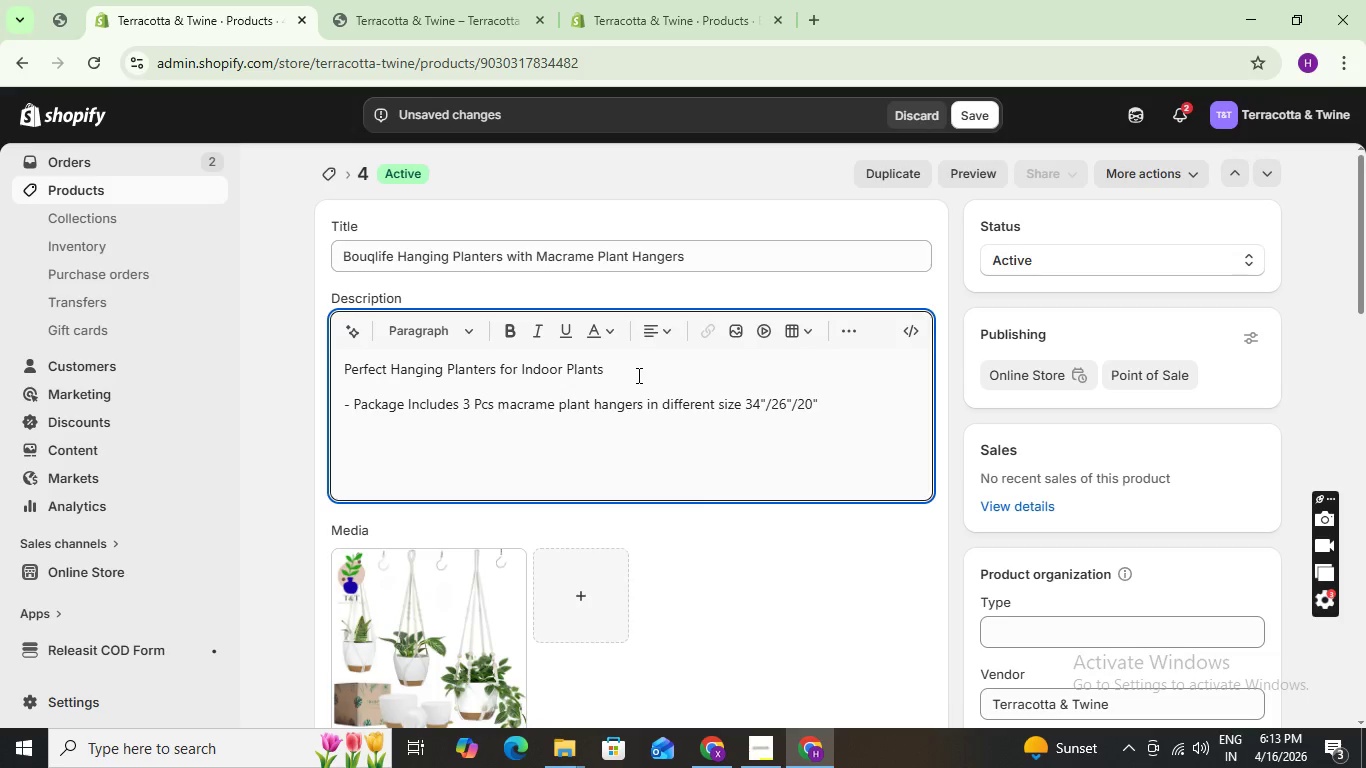 
wait(9.7)
 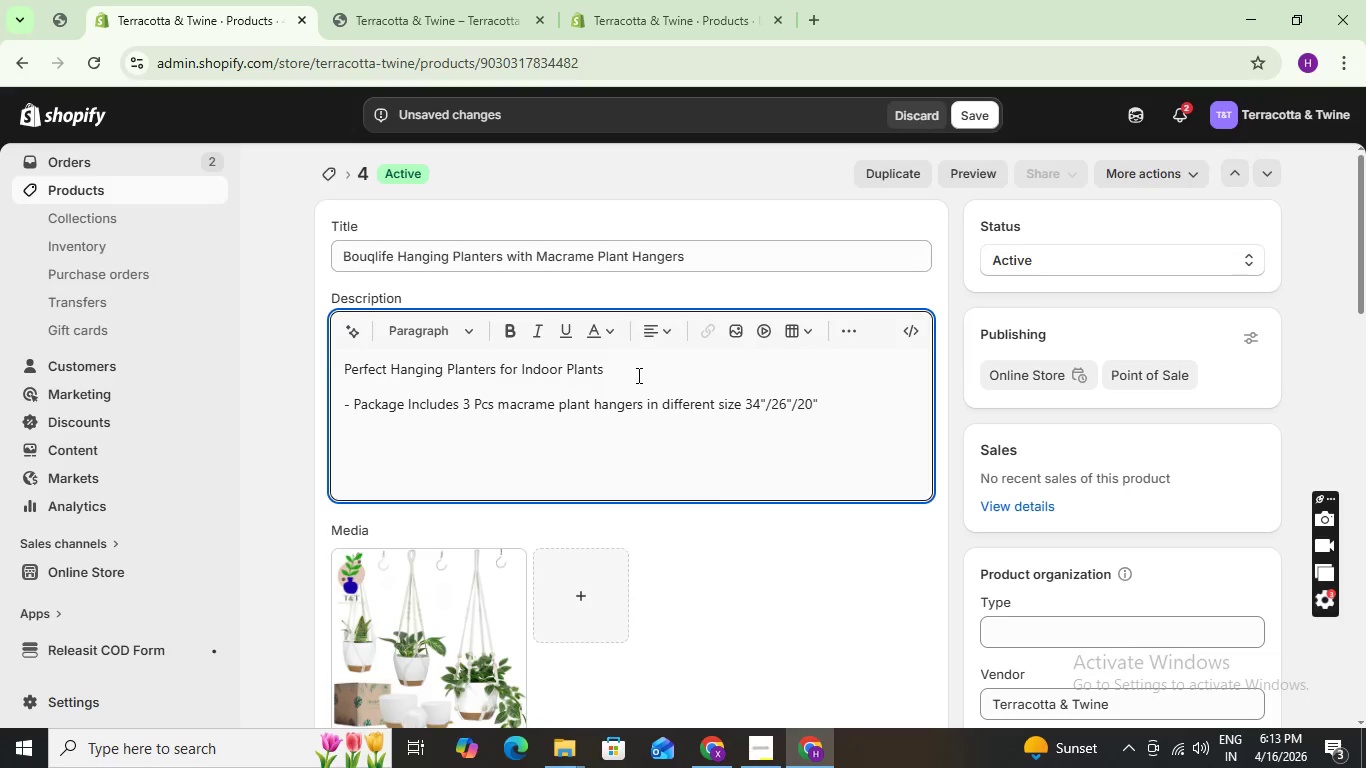 
type(, 3pcs plastic selfwatering size)
 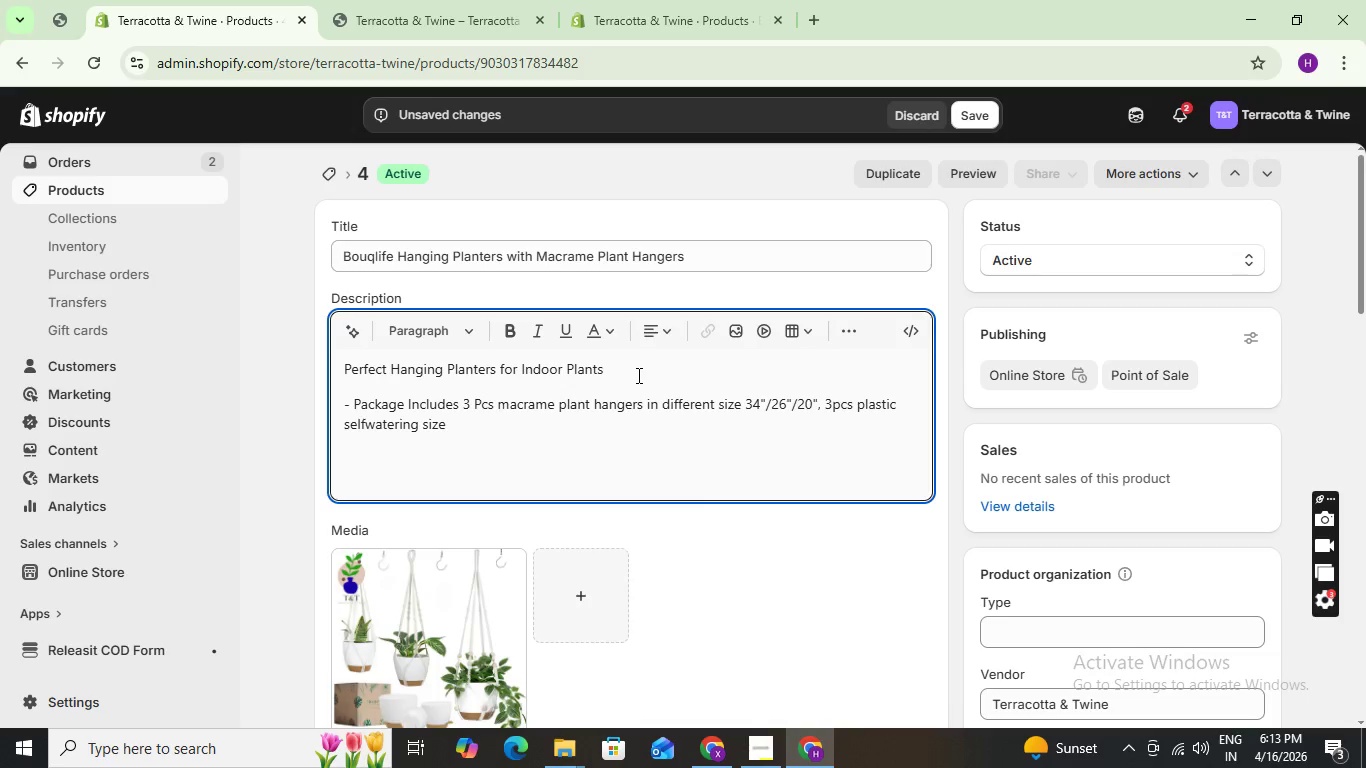 
wait(22.66)
 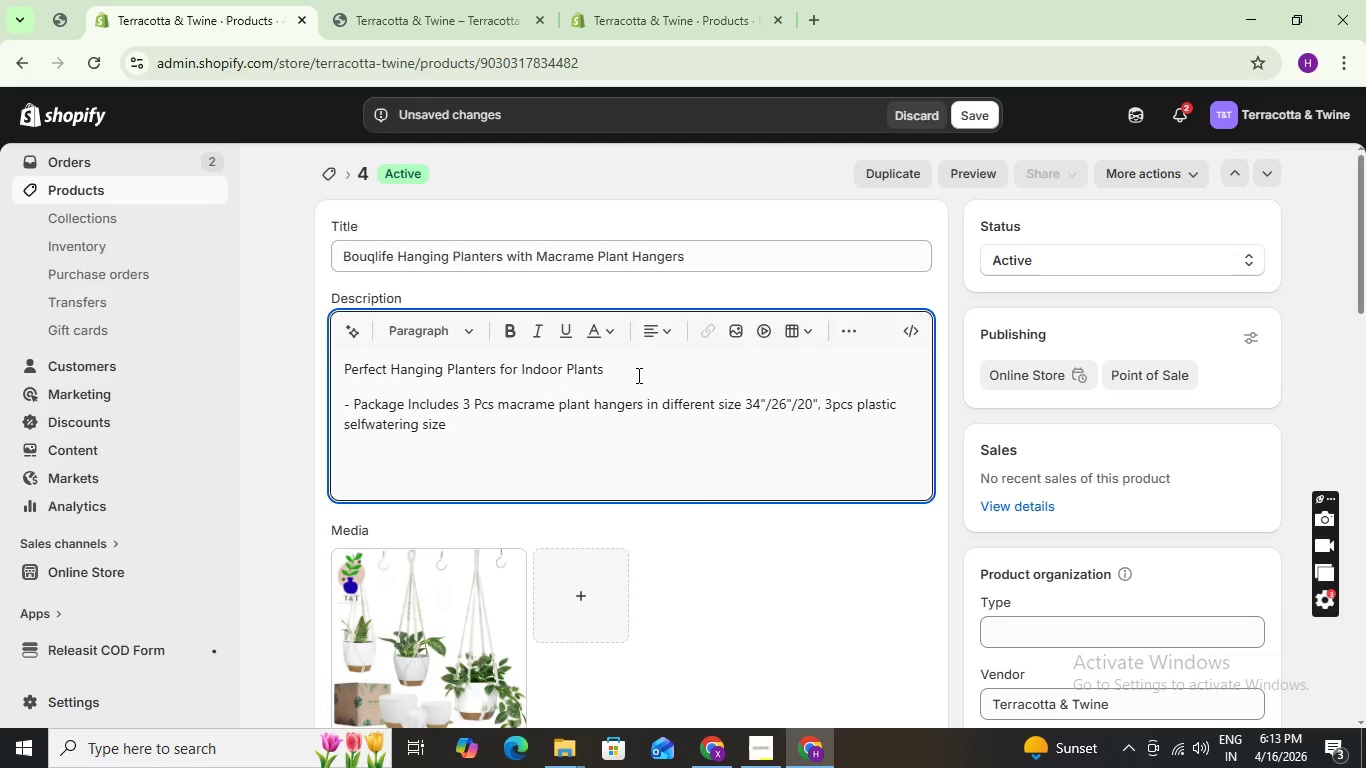 
key(Backspace)
 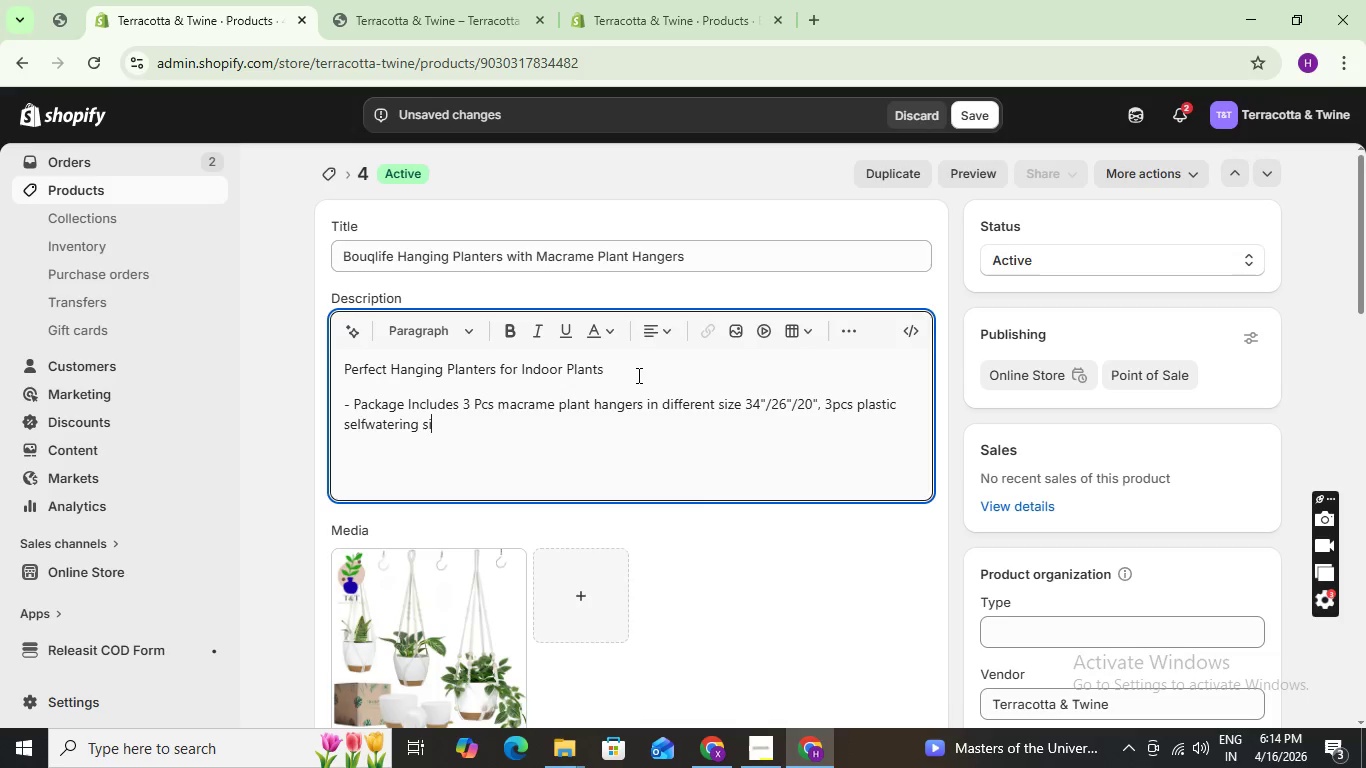 
key(Backspace)
 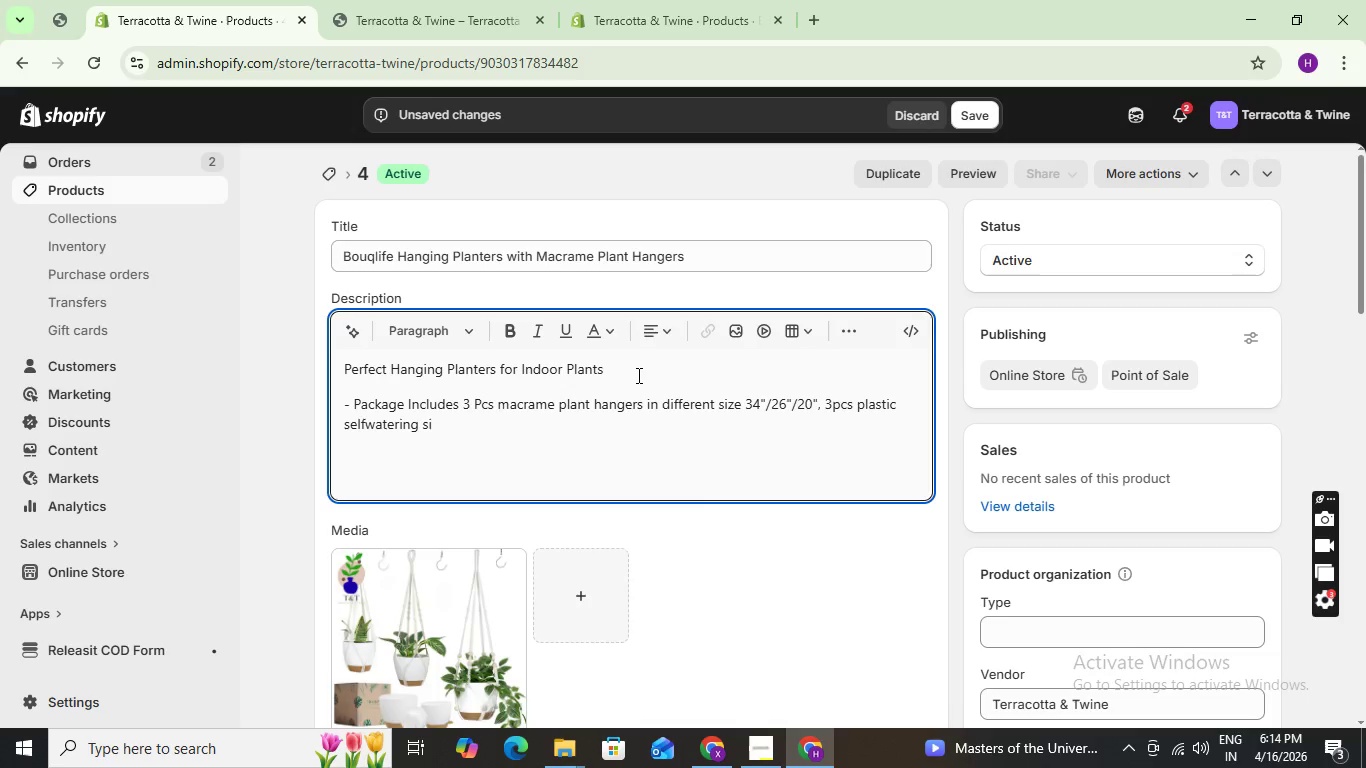 
key(Backspace)
 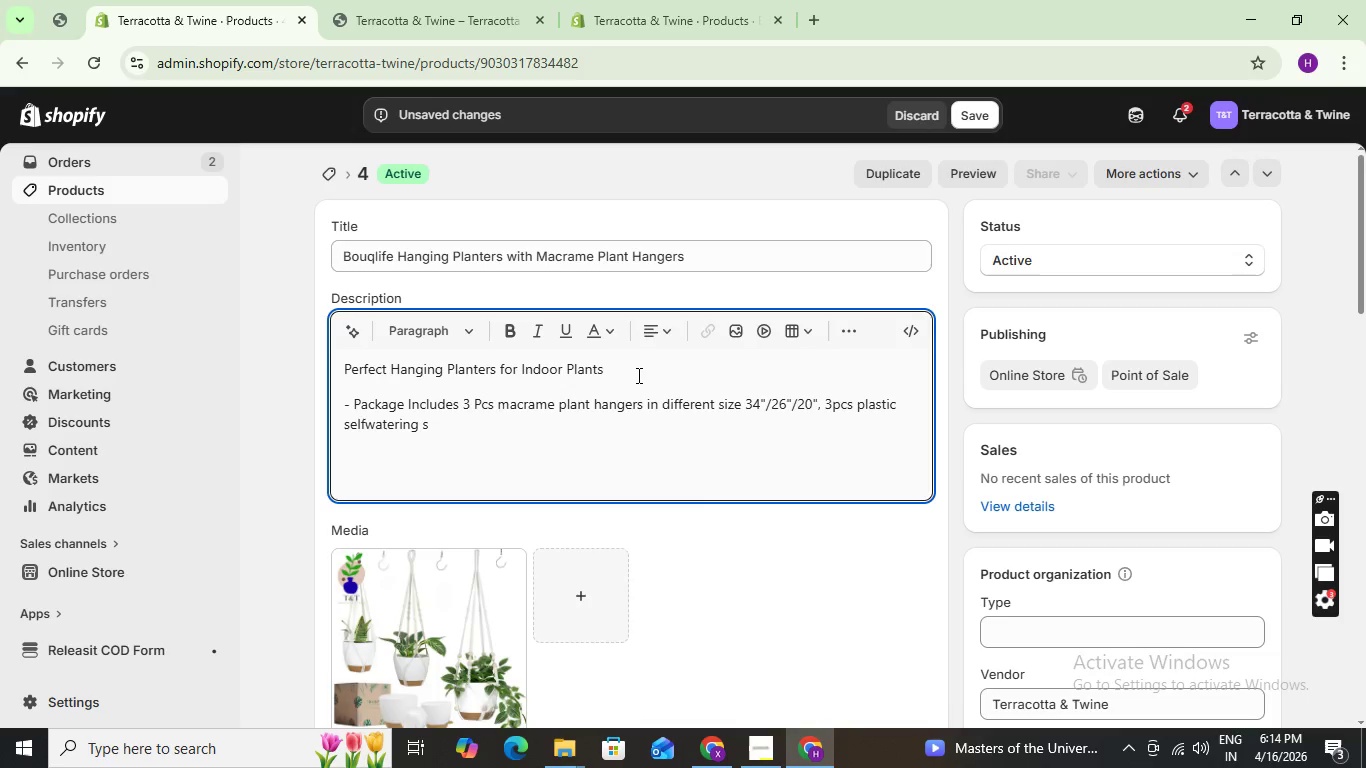 
key(Backspace)
 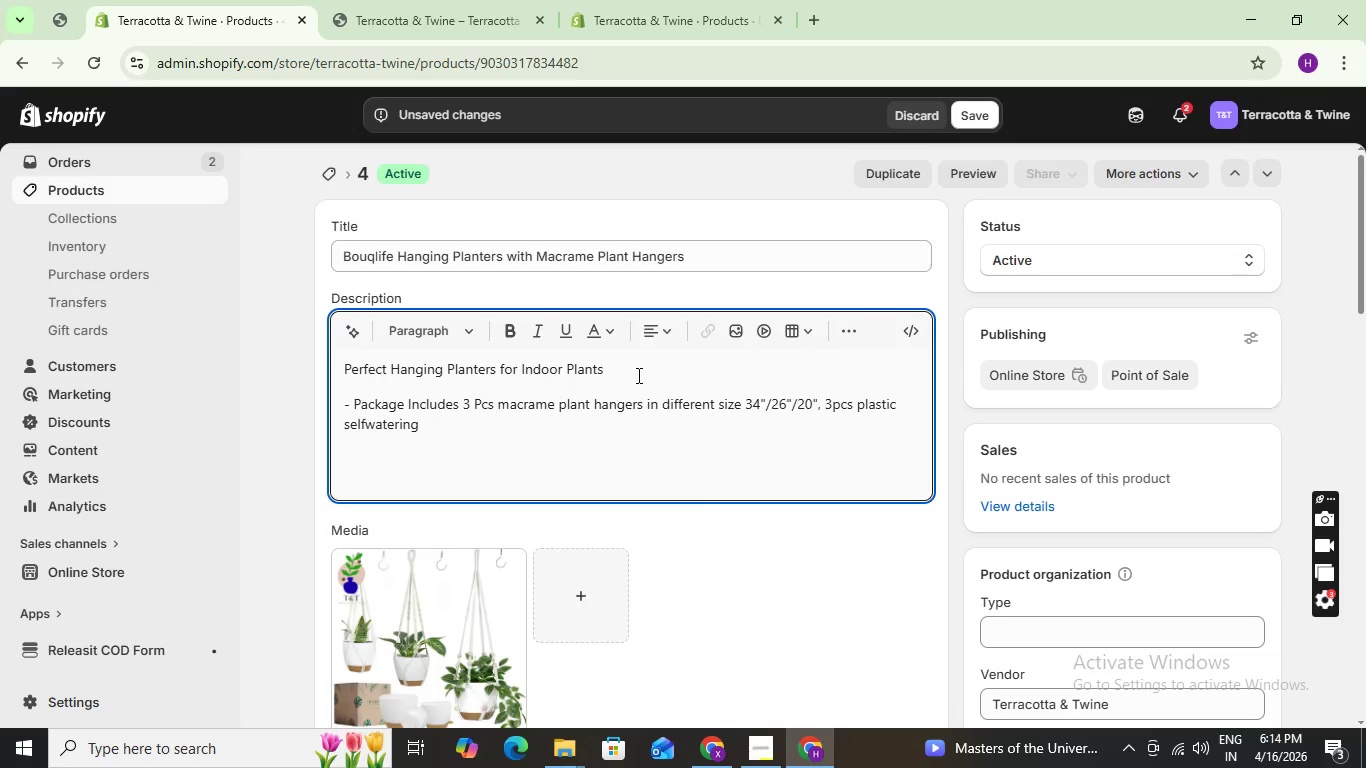 
hold_key(key=Backspace, duration=0.81)
 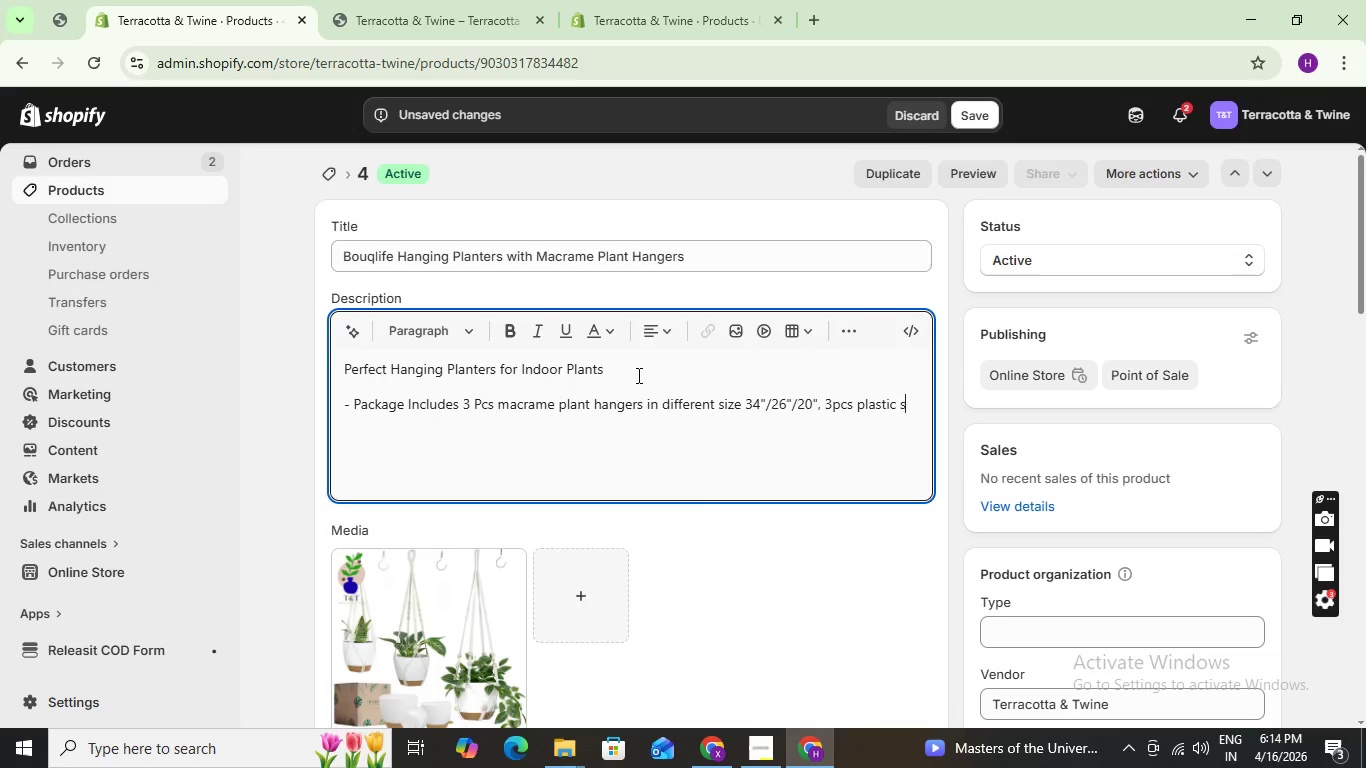 
key(Backspace)
 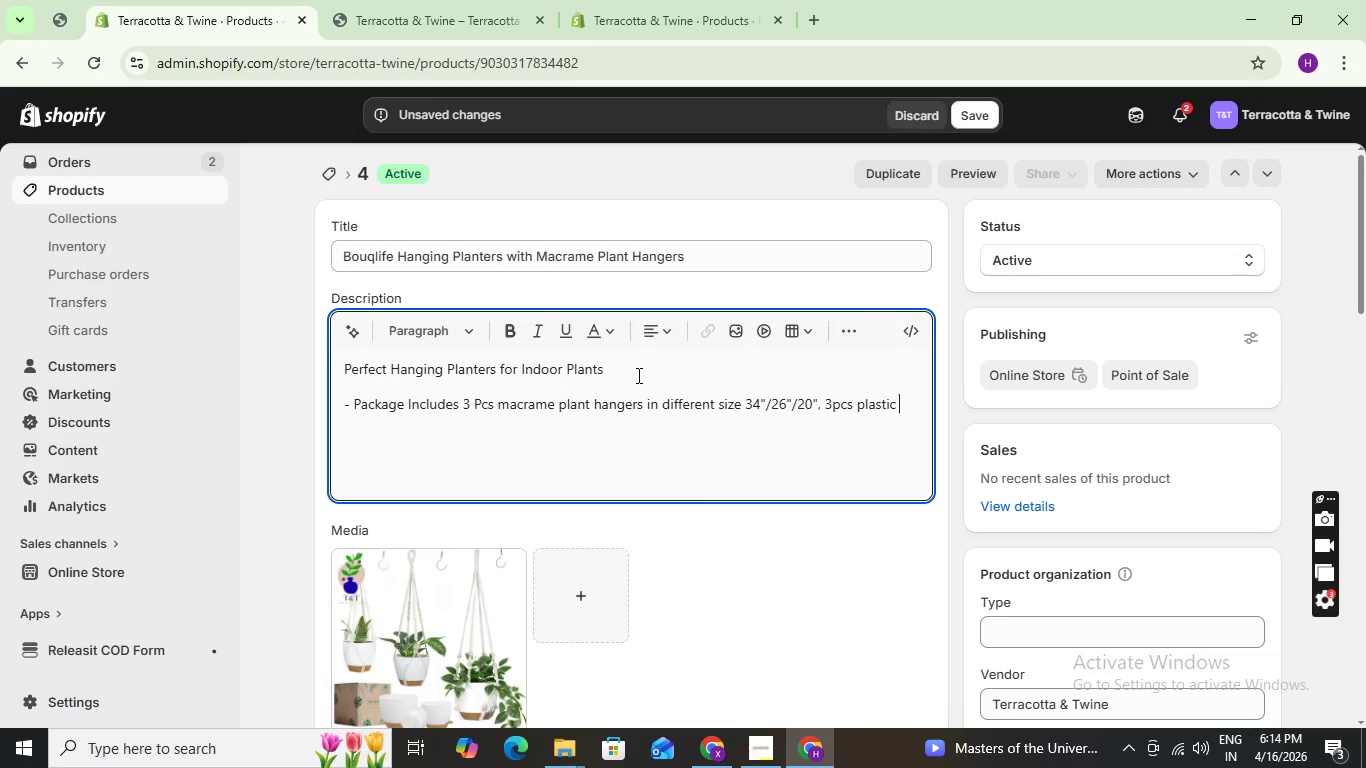 
key(ArrowLeft)
 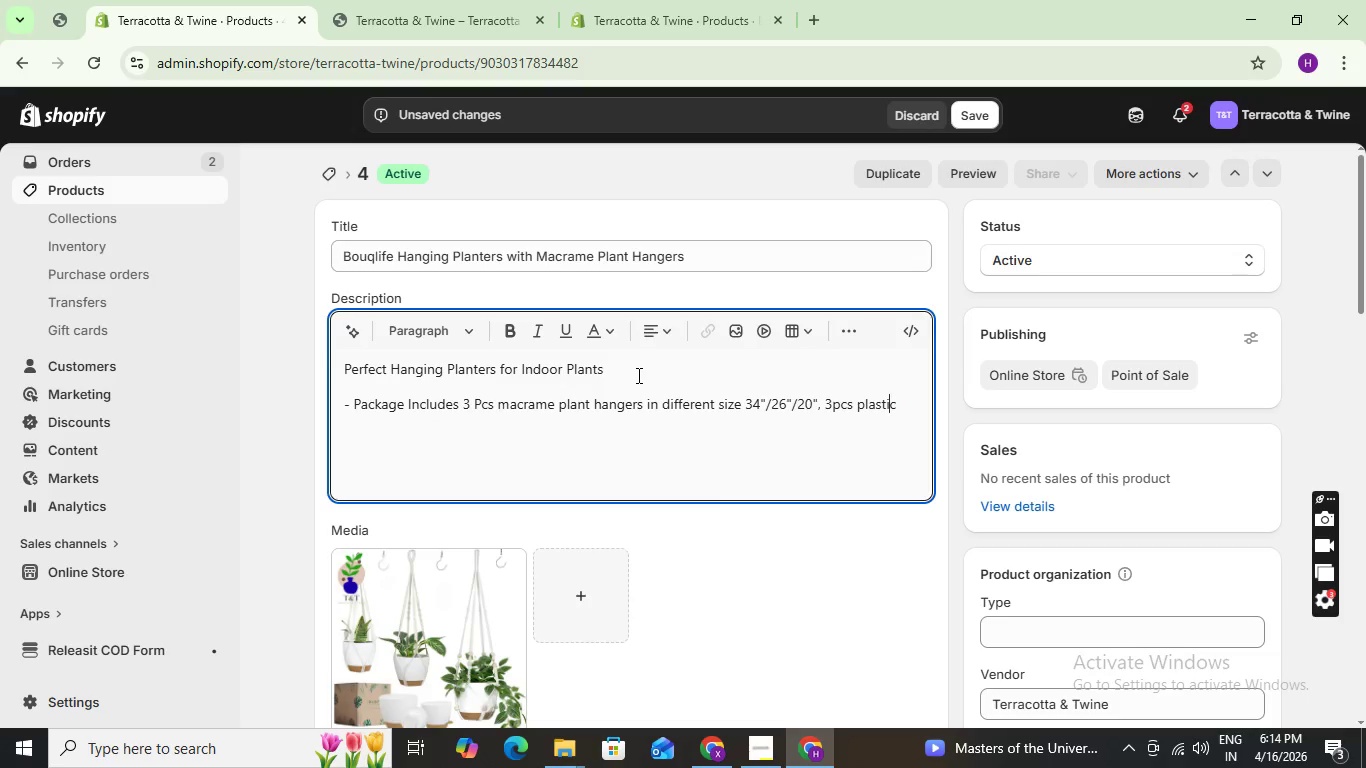 
key(ArrowLeft)
 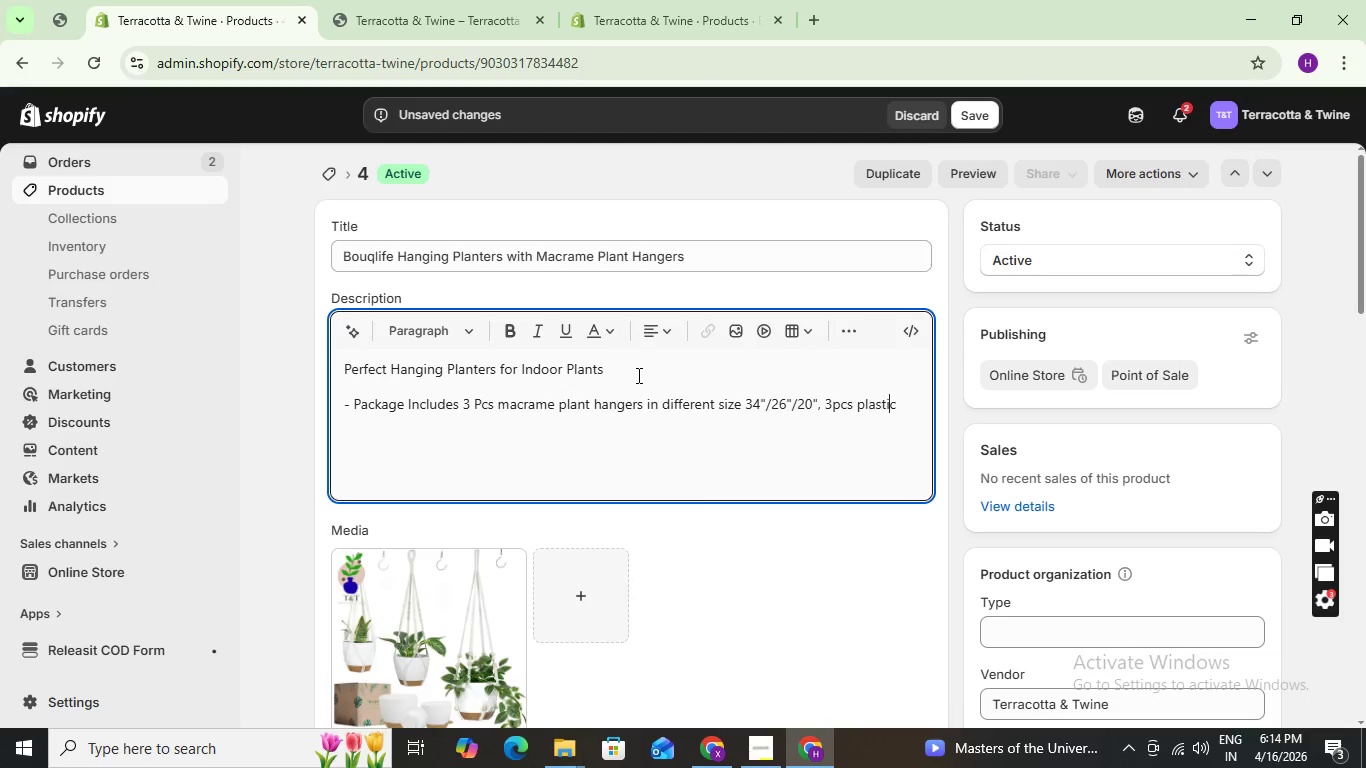 
key(ArrowLeft)
 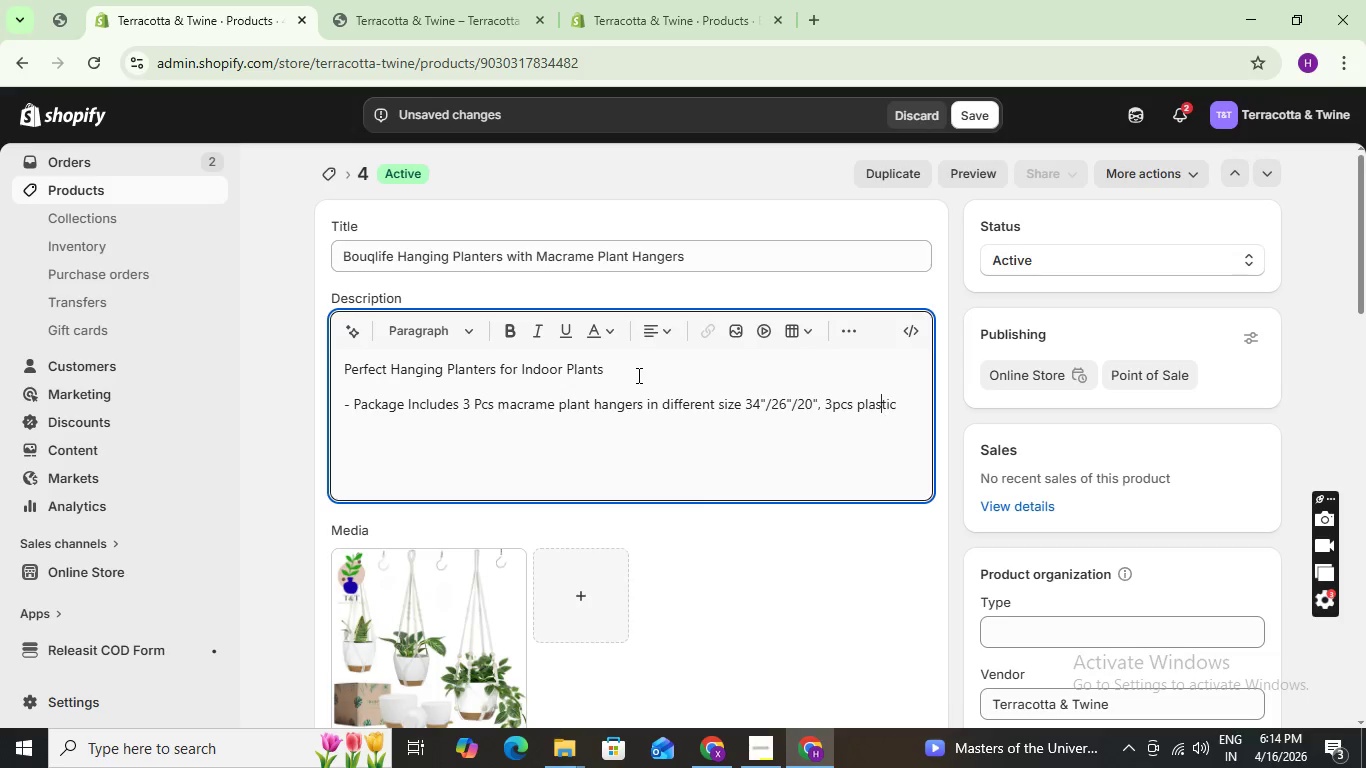 
key(ArrowLeft)
 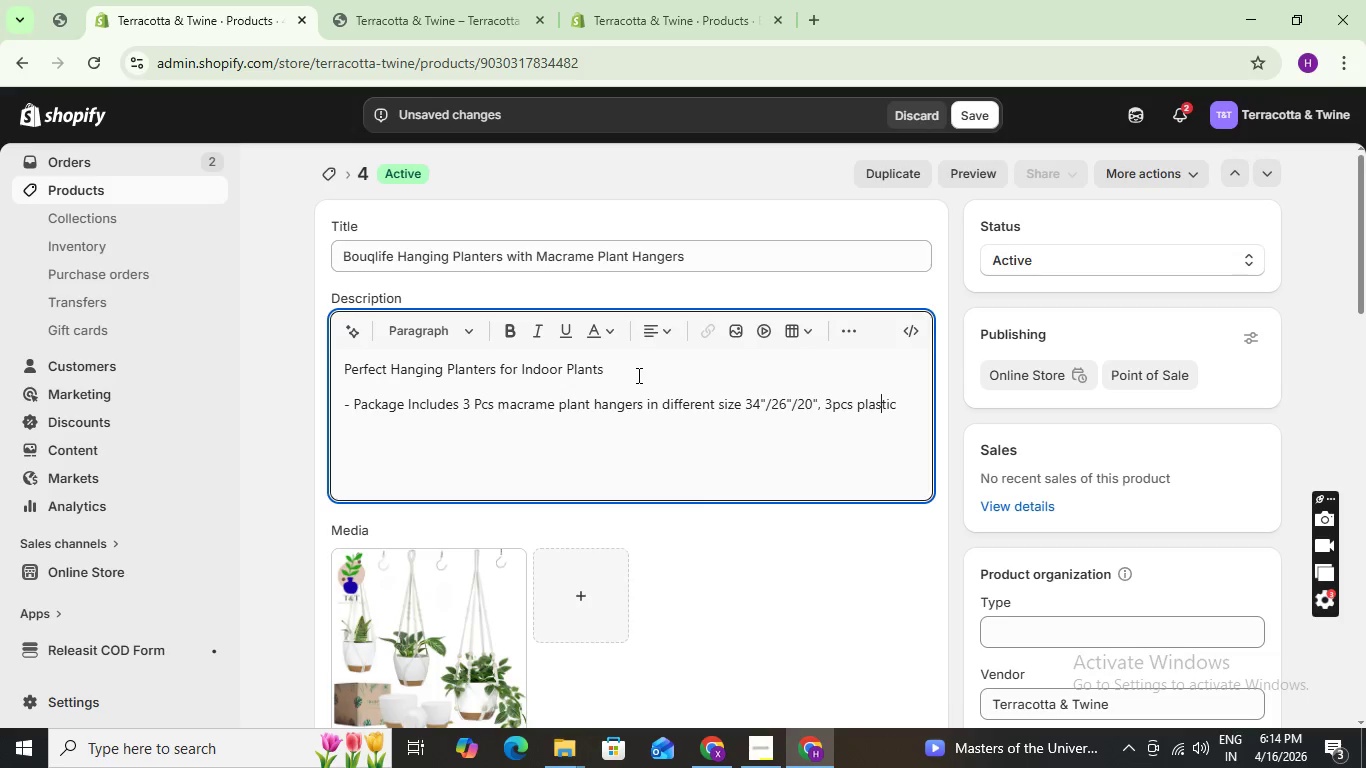 
key(ArrowLeft)
 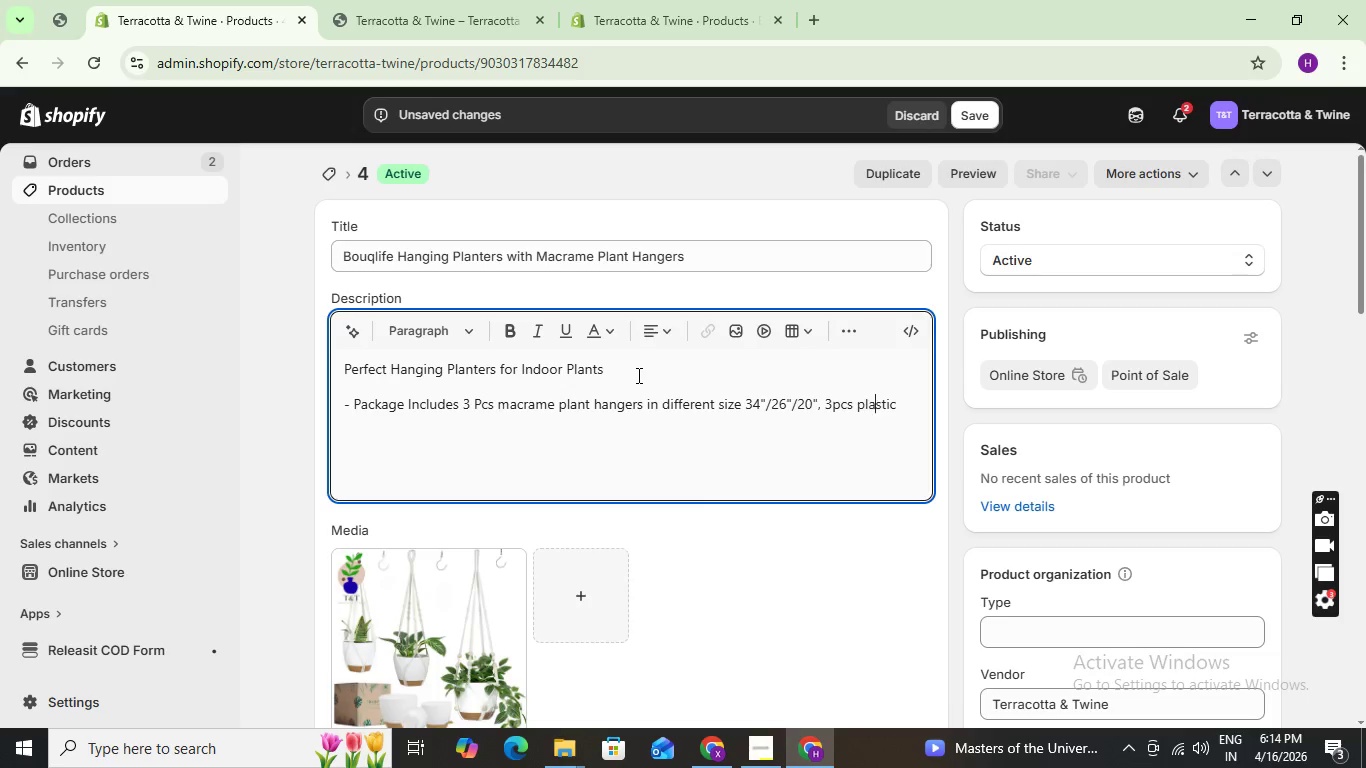 
key(ArrowLeft)
 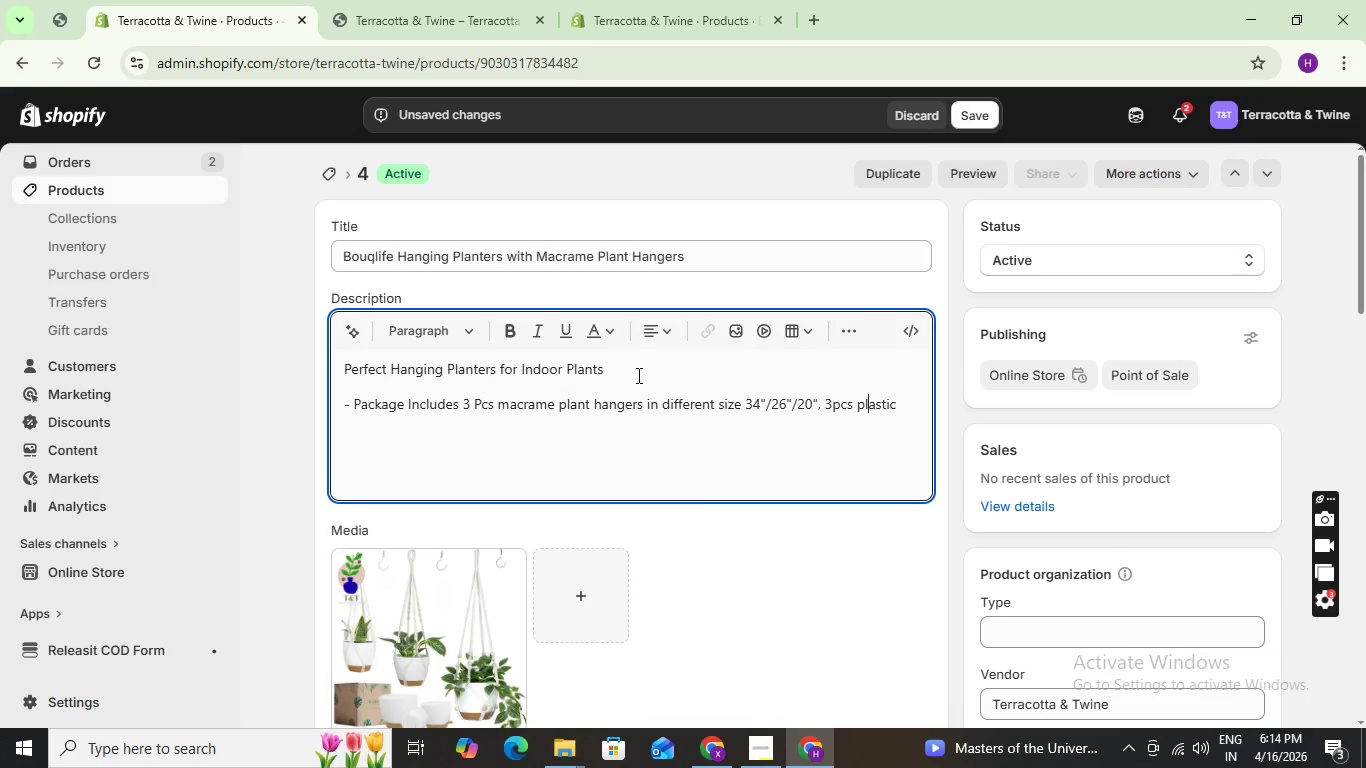 
key(ArrowLeft)
 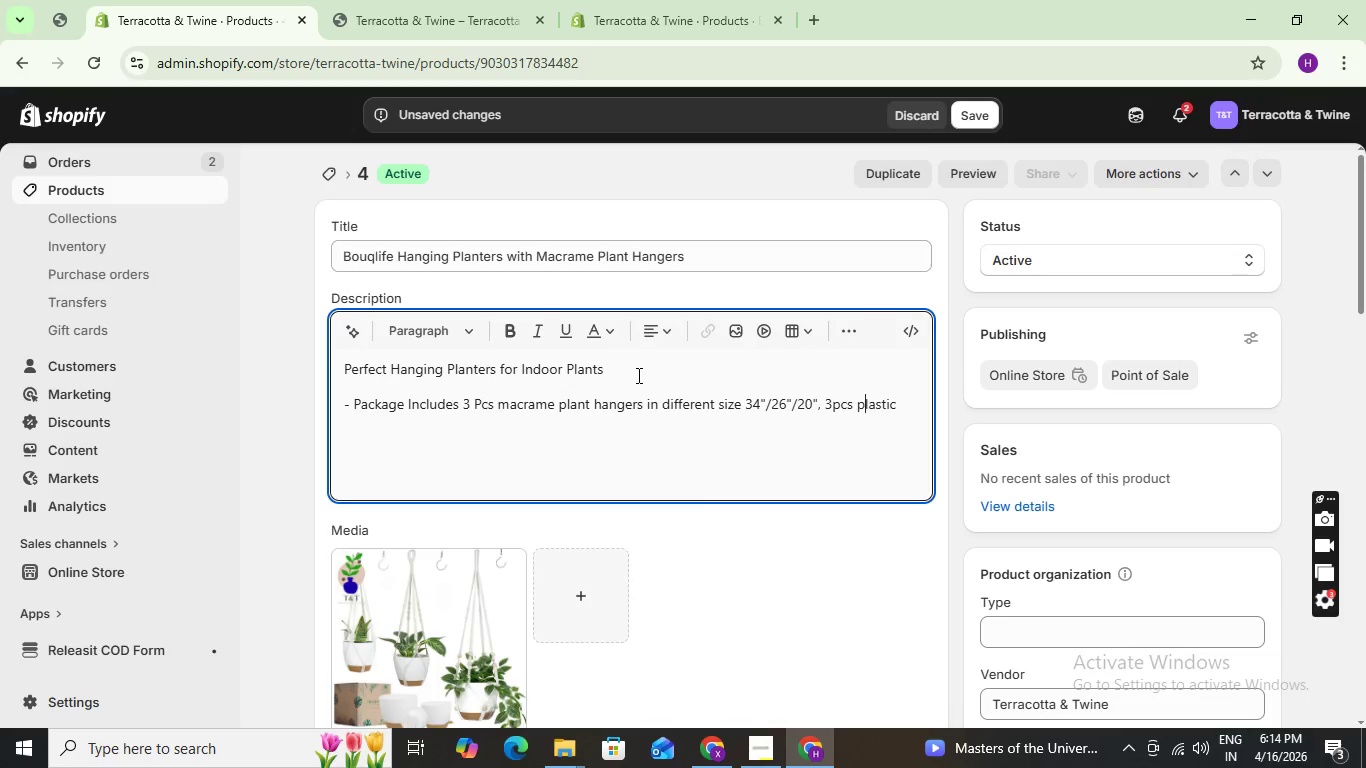 
key(ArrowLeft)
 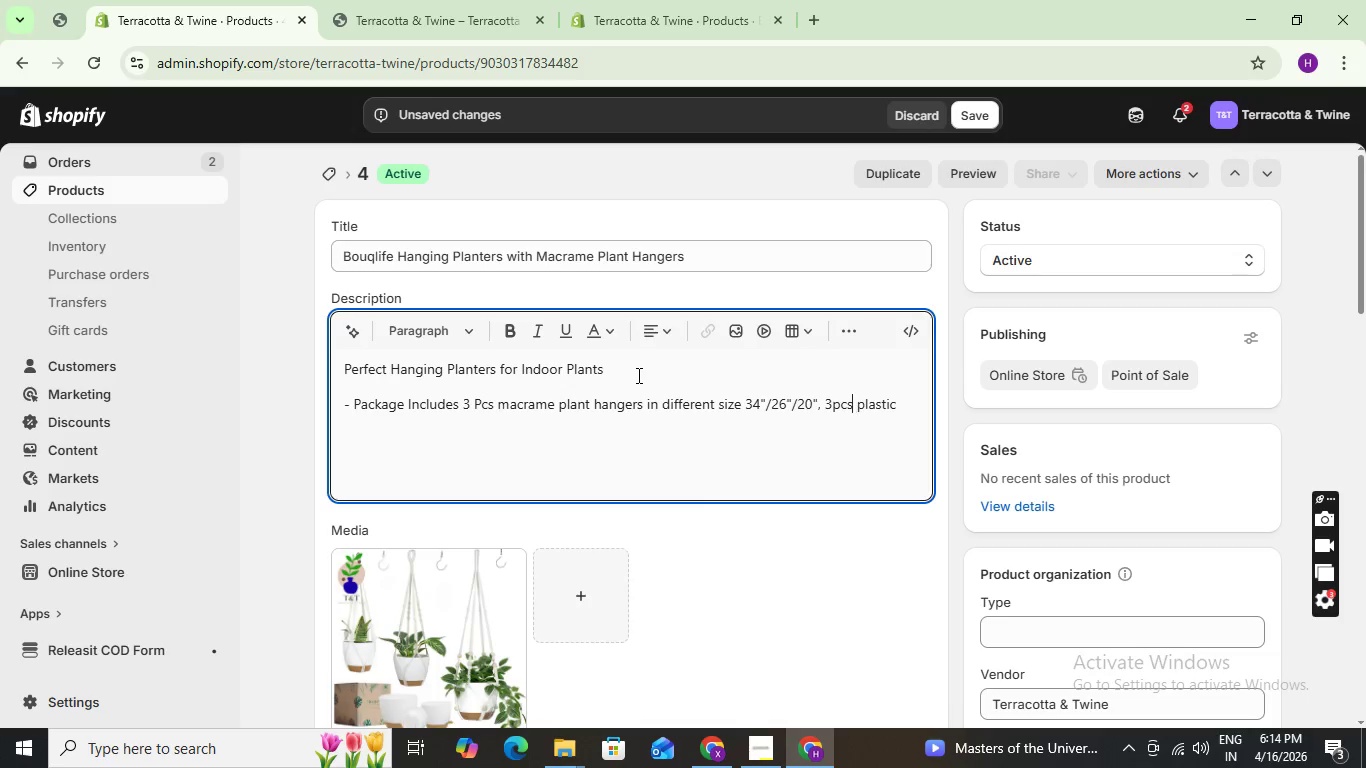 
key(ArrowLeft)
 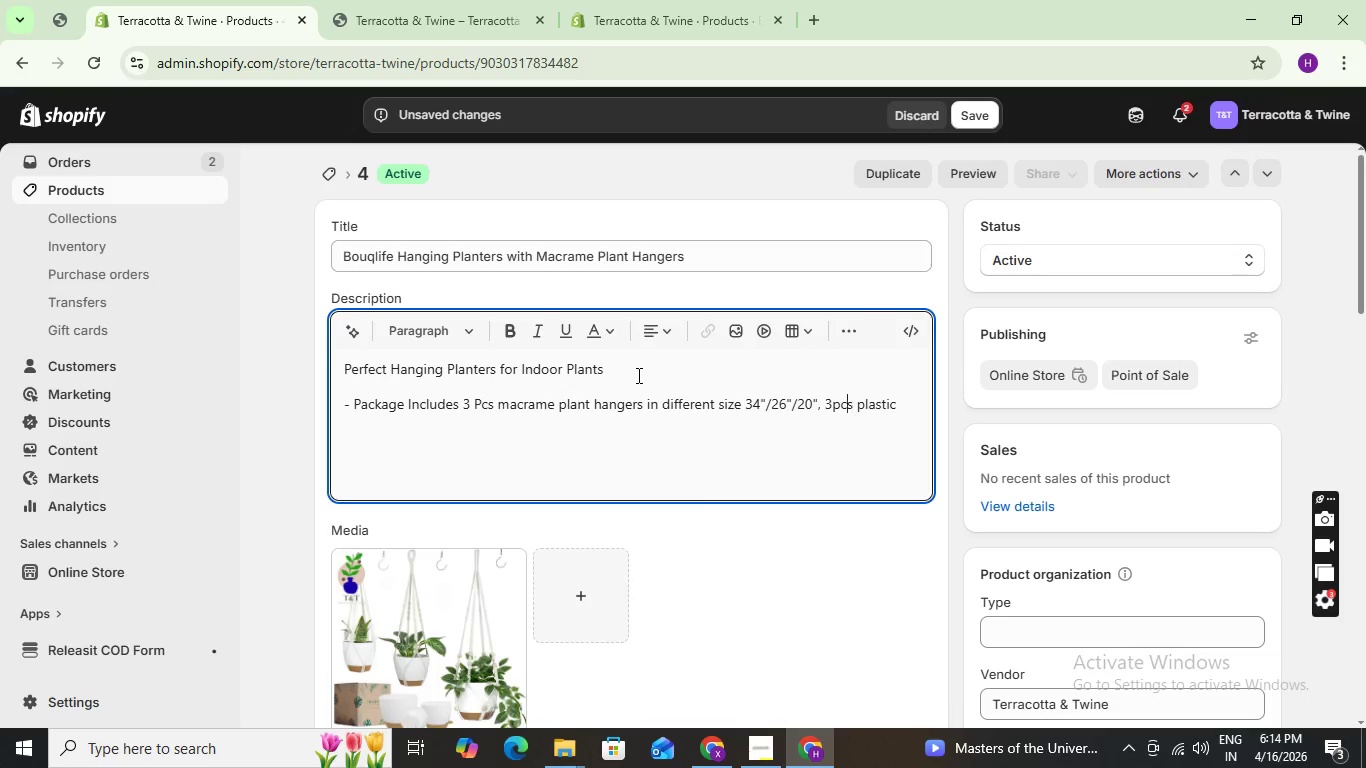 
key(ArrowLeft)
 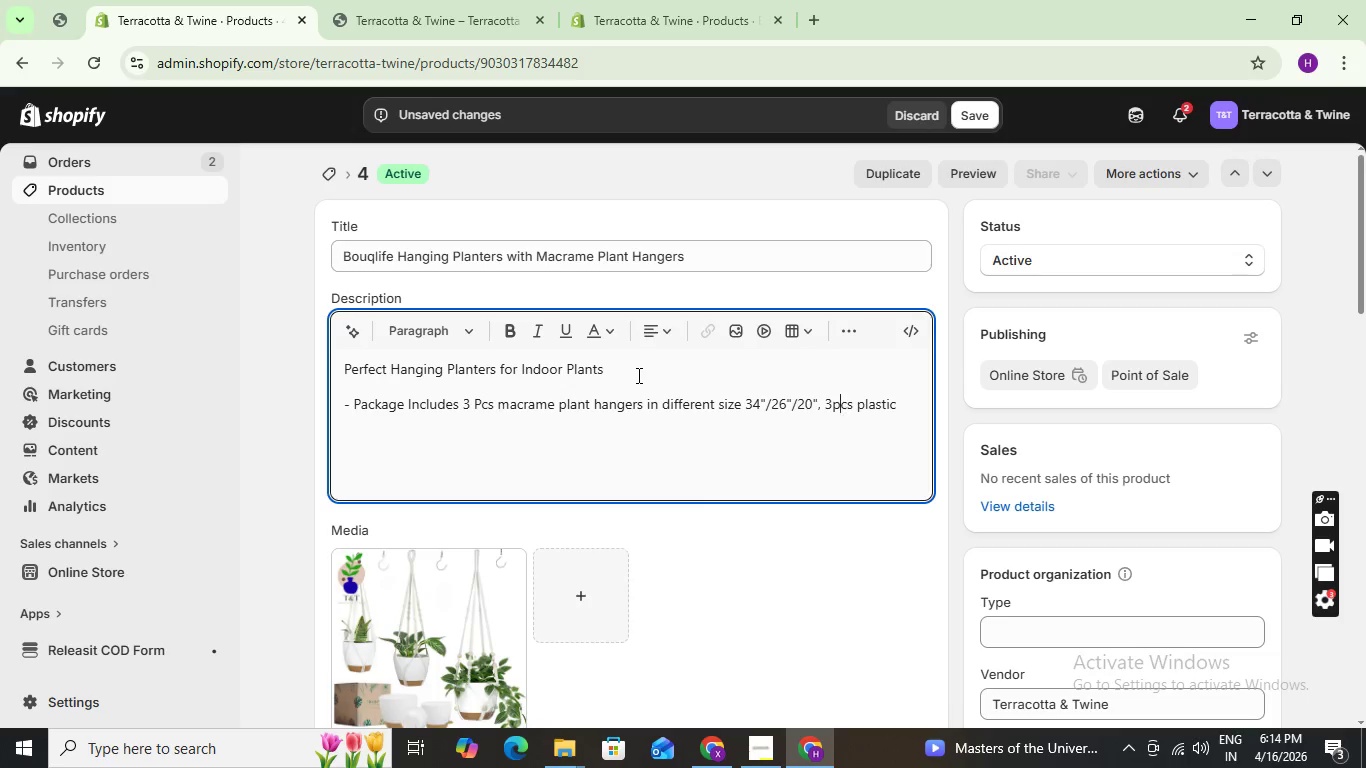 
key(ArrowLeft)
 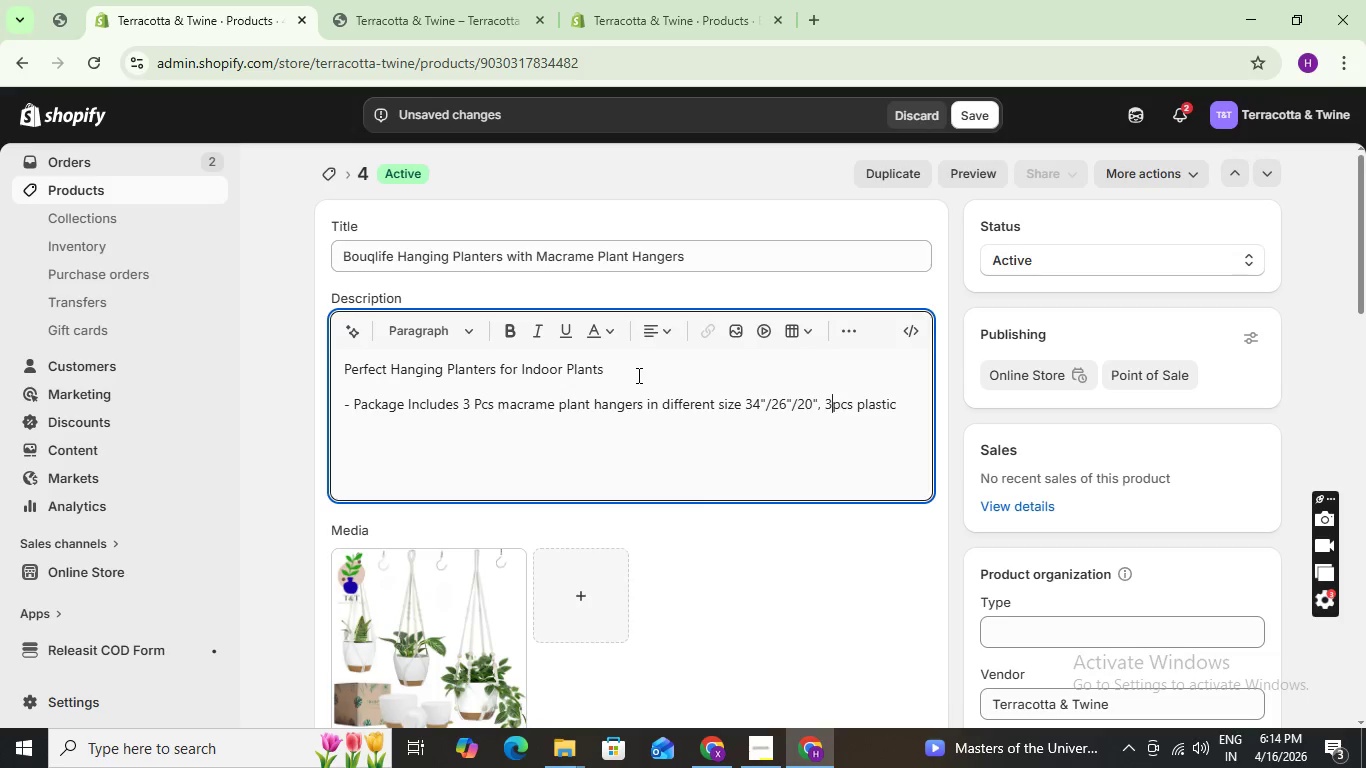 
key(ArrowLeft)
 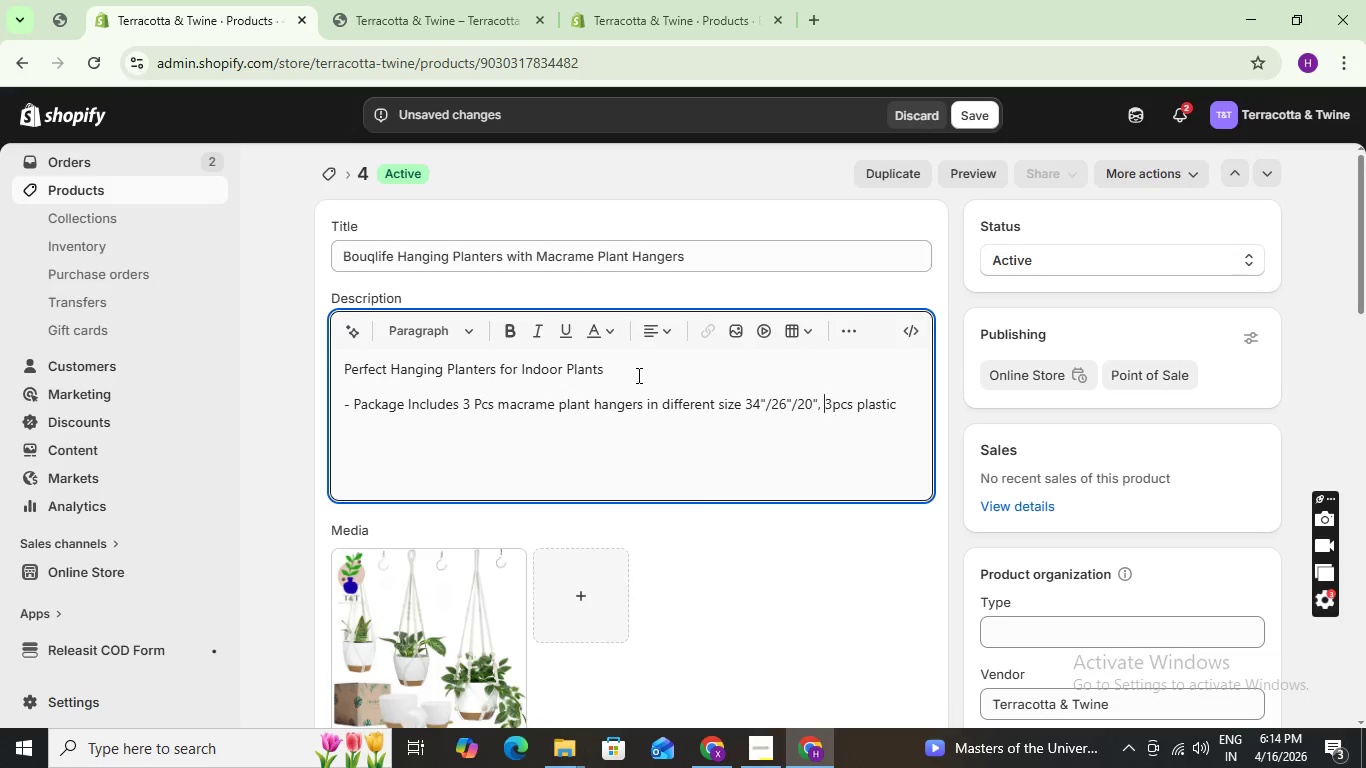 
key(ArrowLeft)
 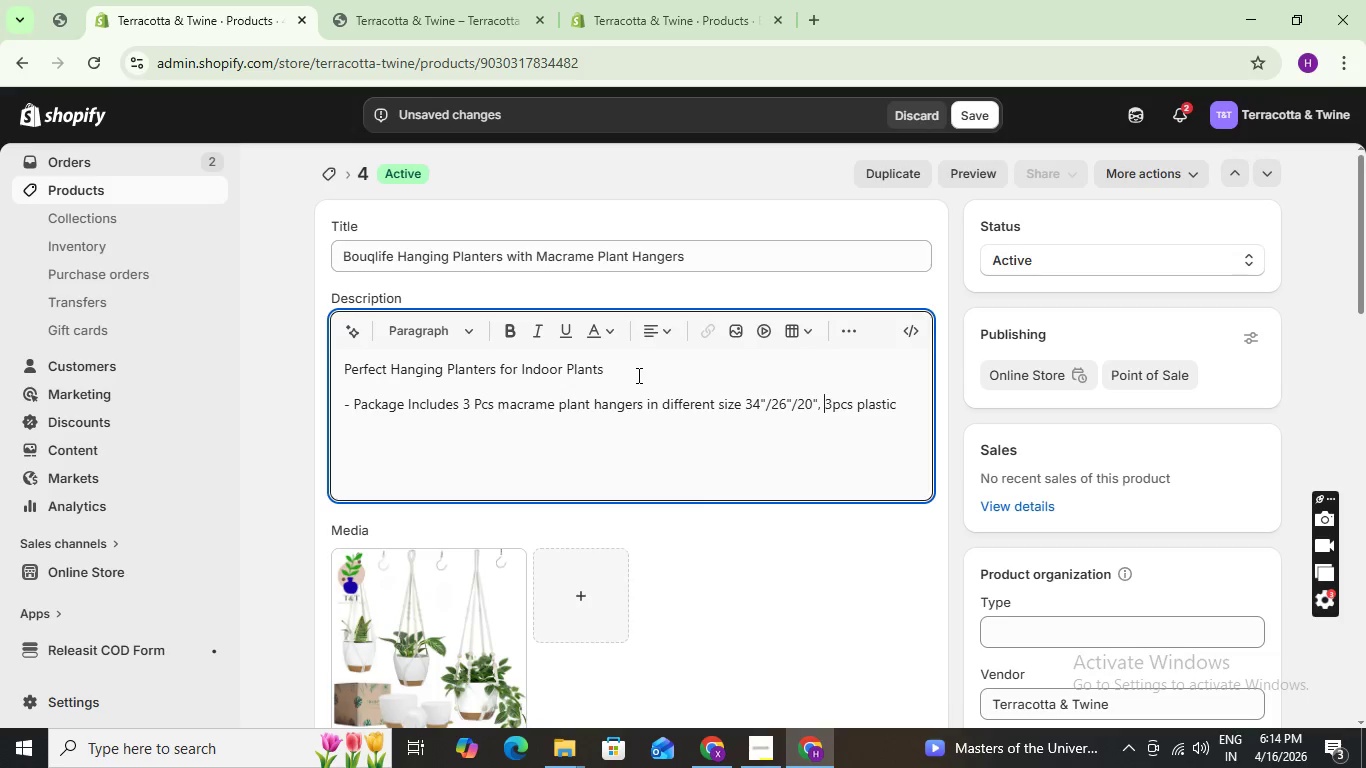 
key(ArrowLeft)
 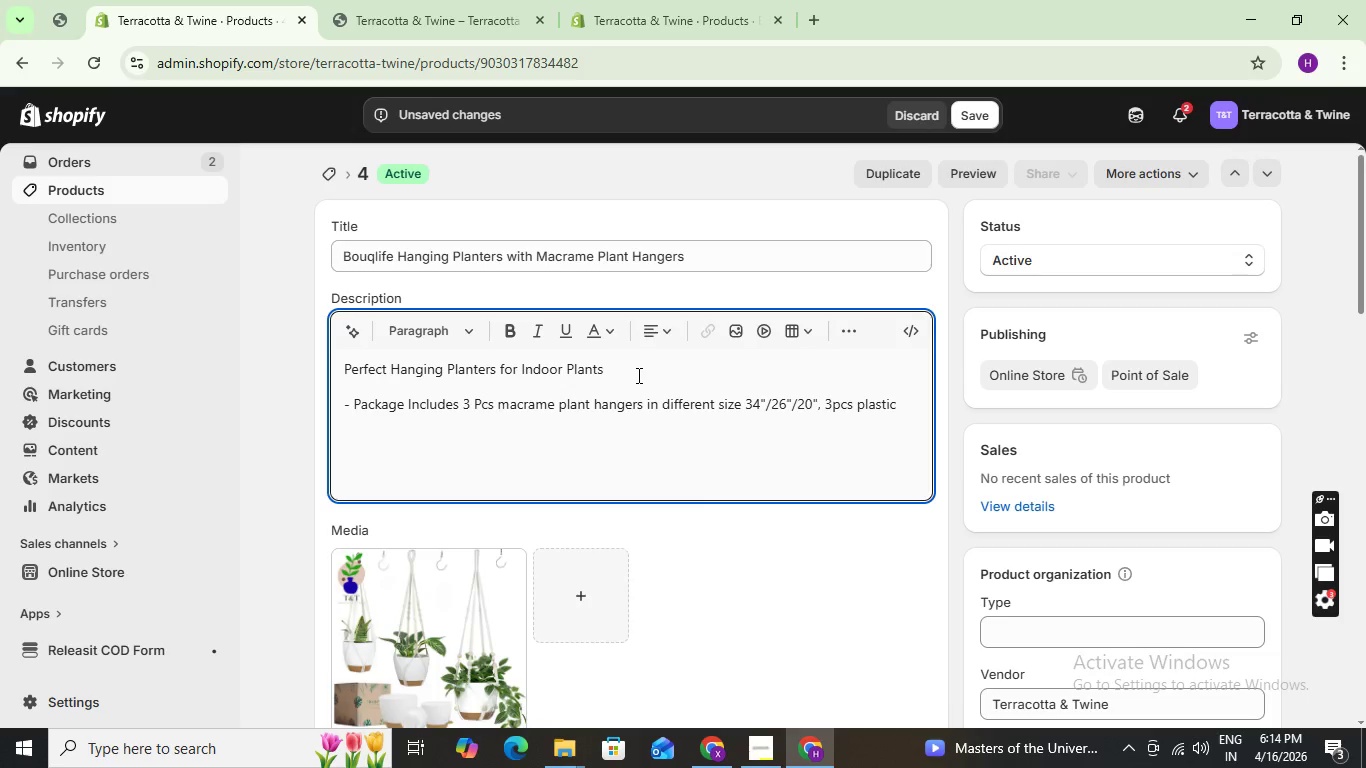 
key(Backspace)
 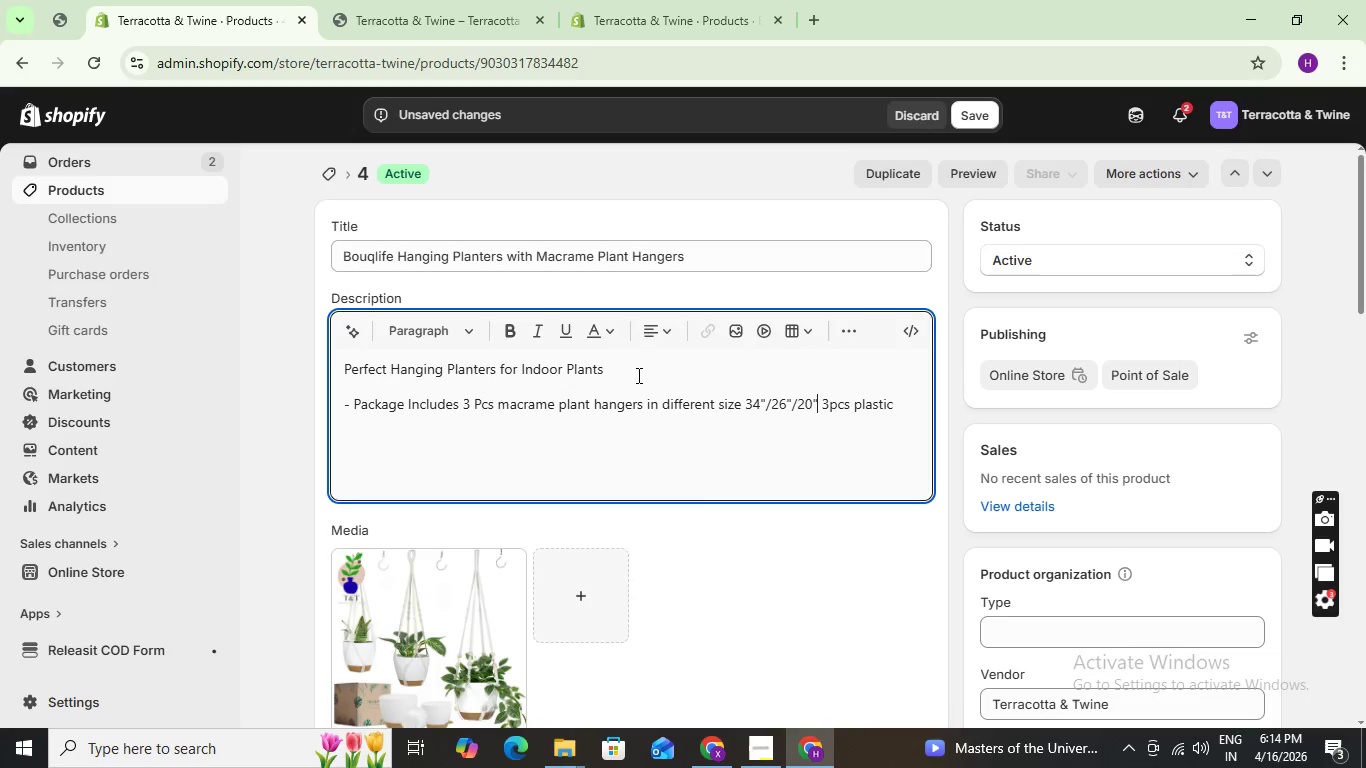 
key(Period)
 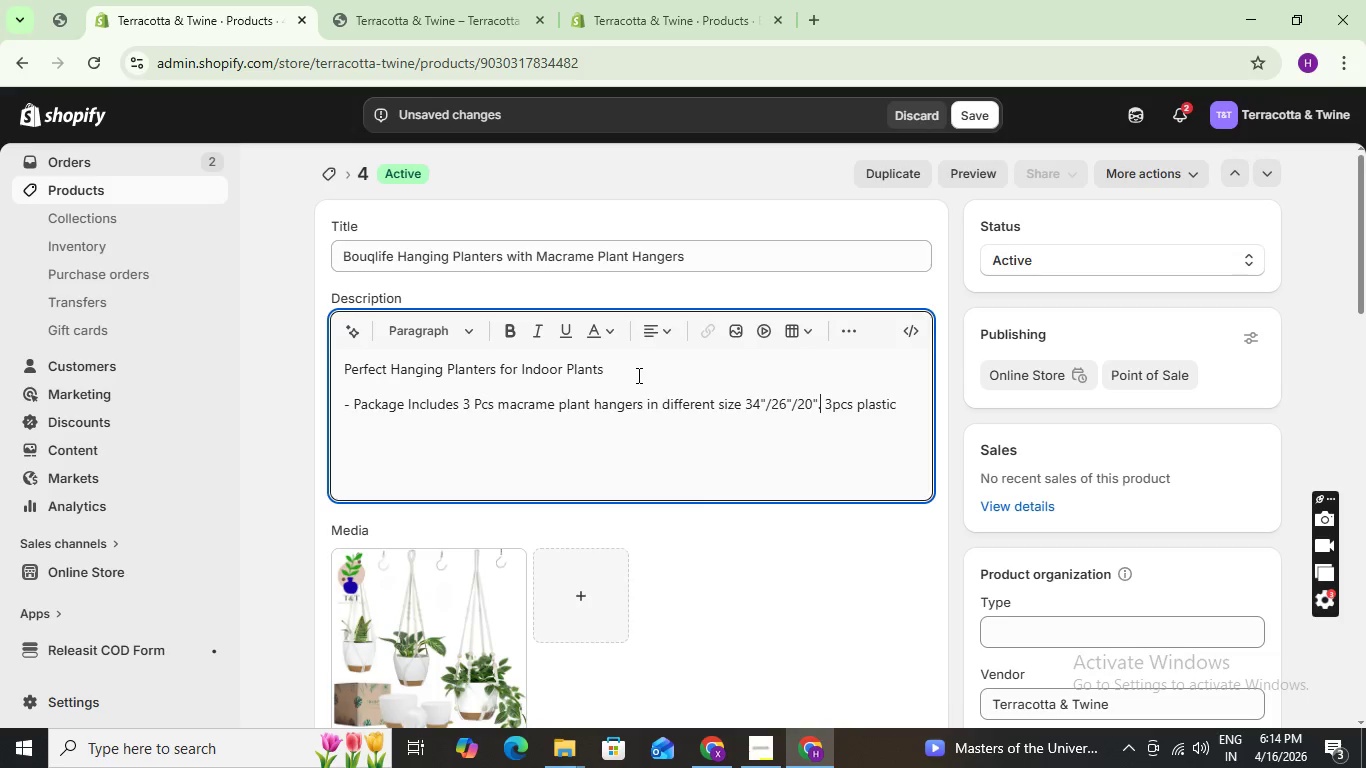 
key(Enter)
 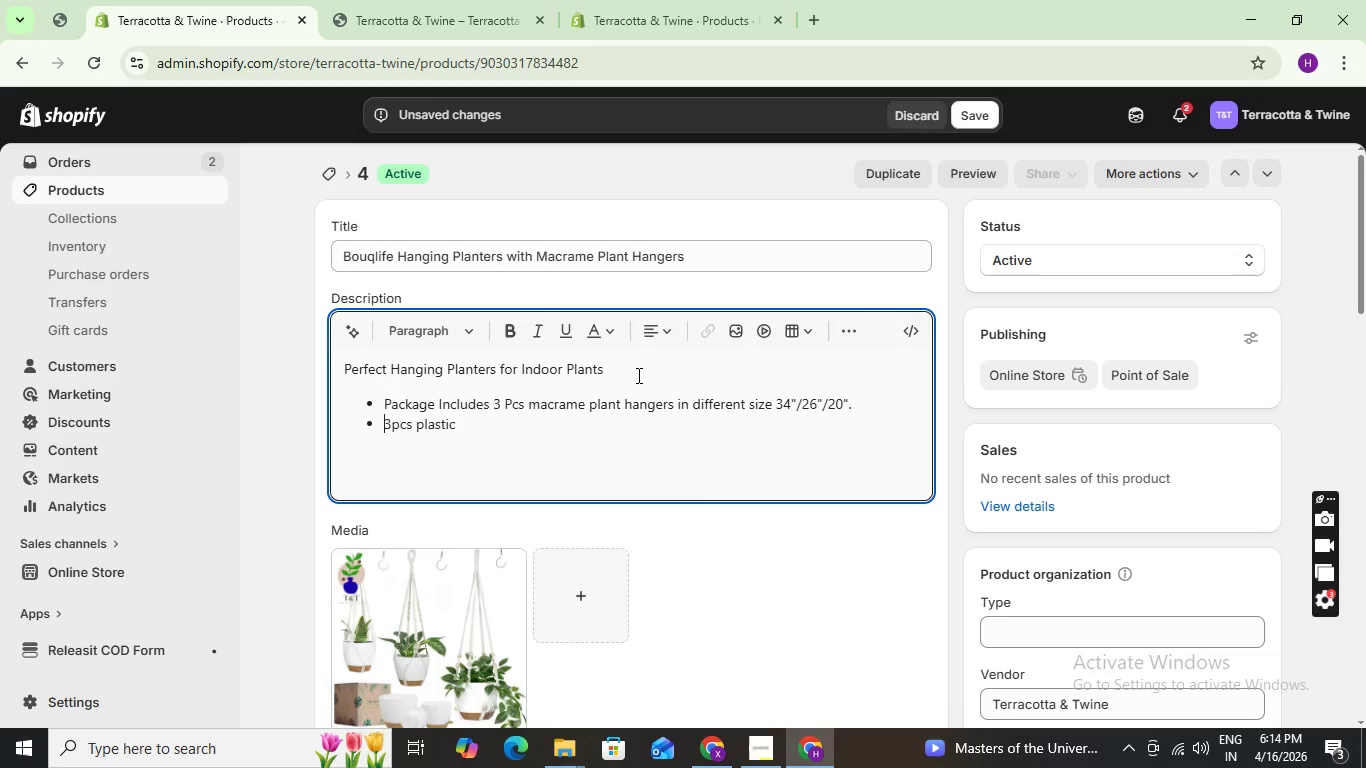 
key(PageDown)
 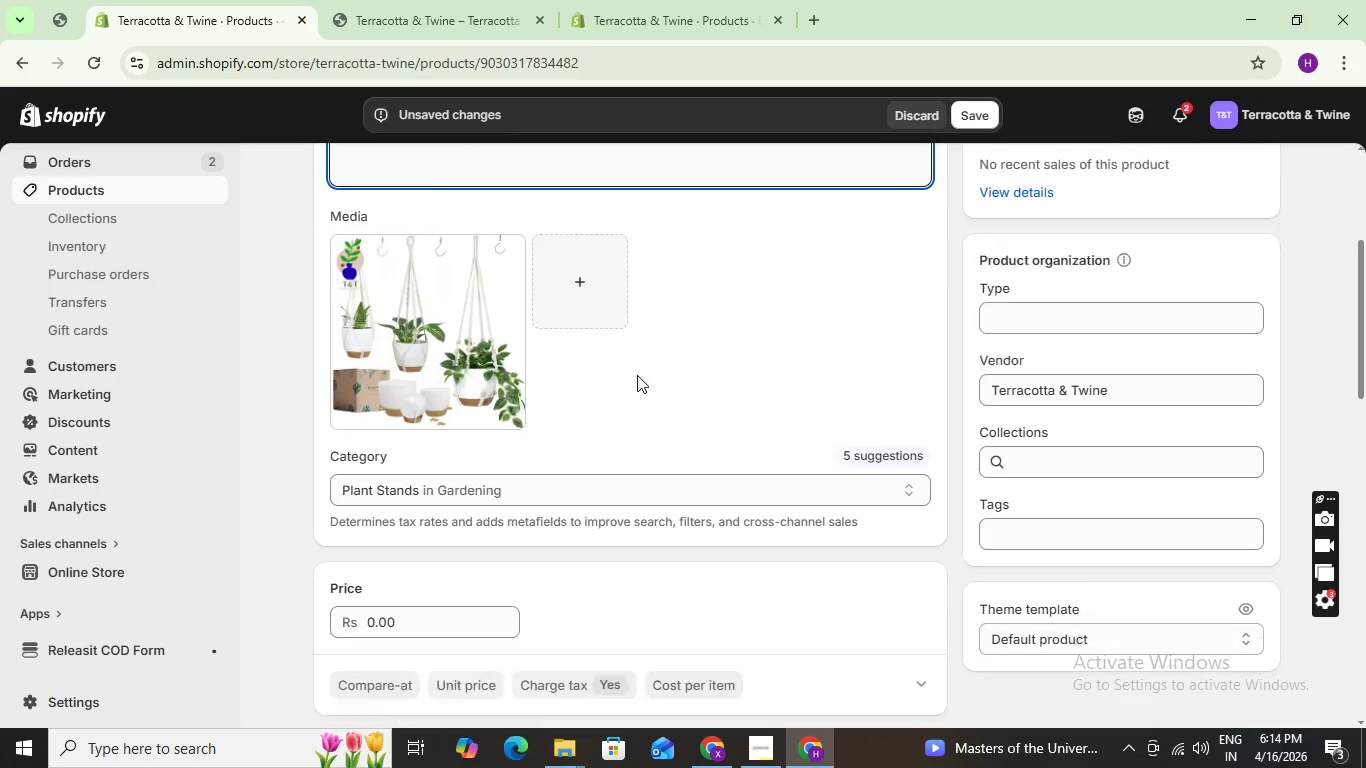 
key(PageDown)
 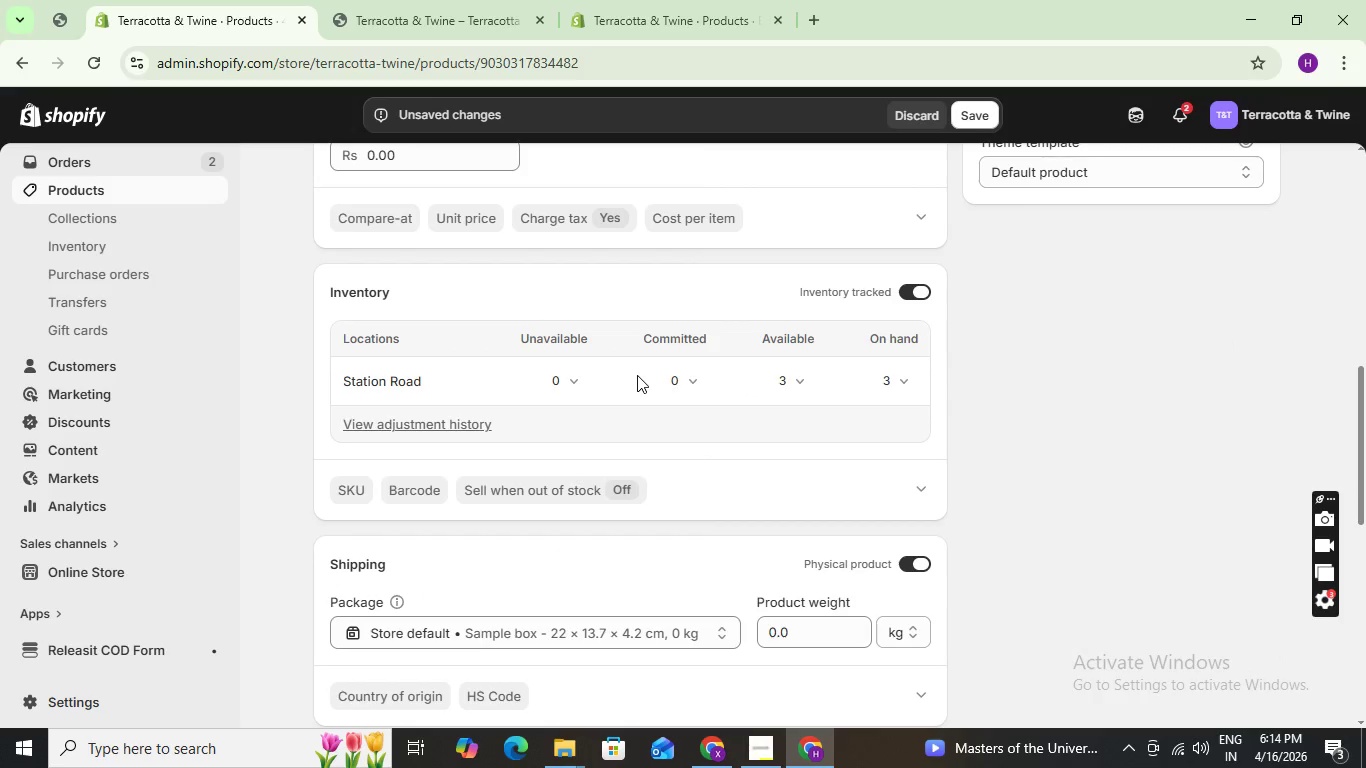 
key(PageUp)
 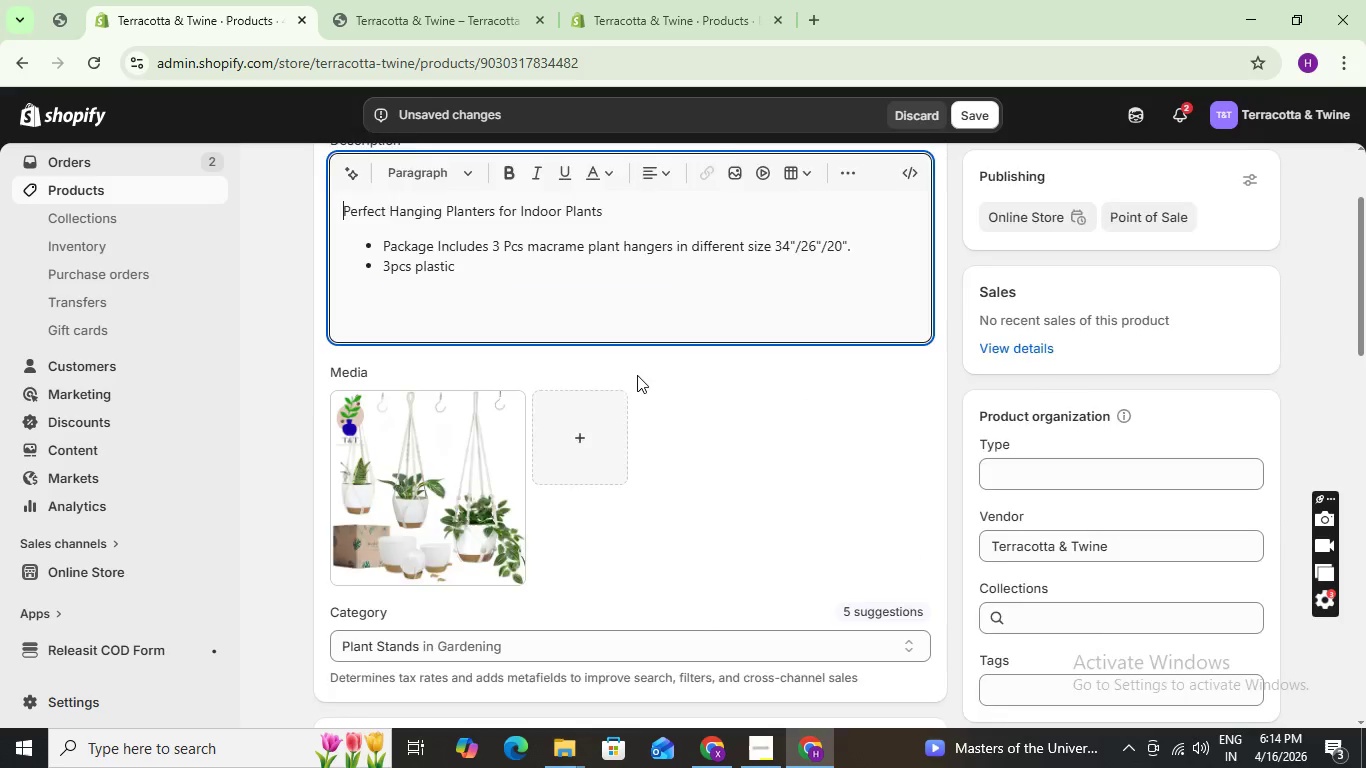 
key(PageUp)
 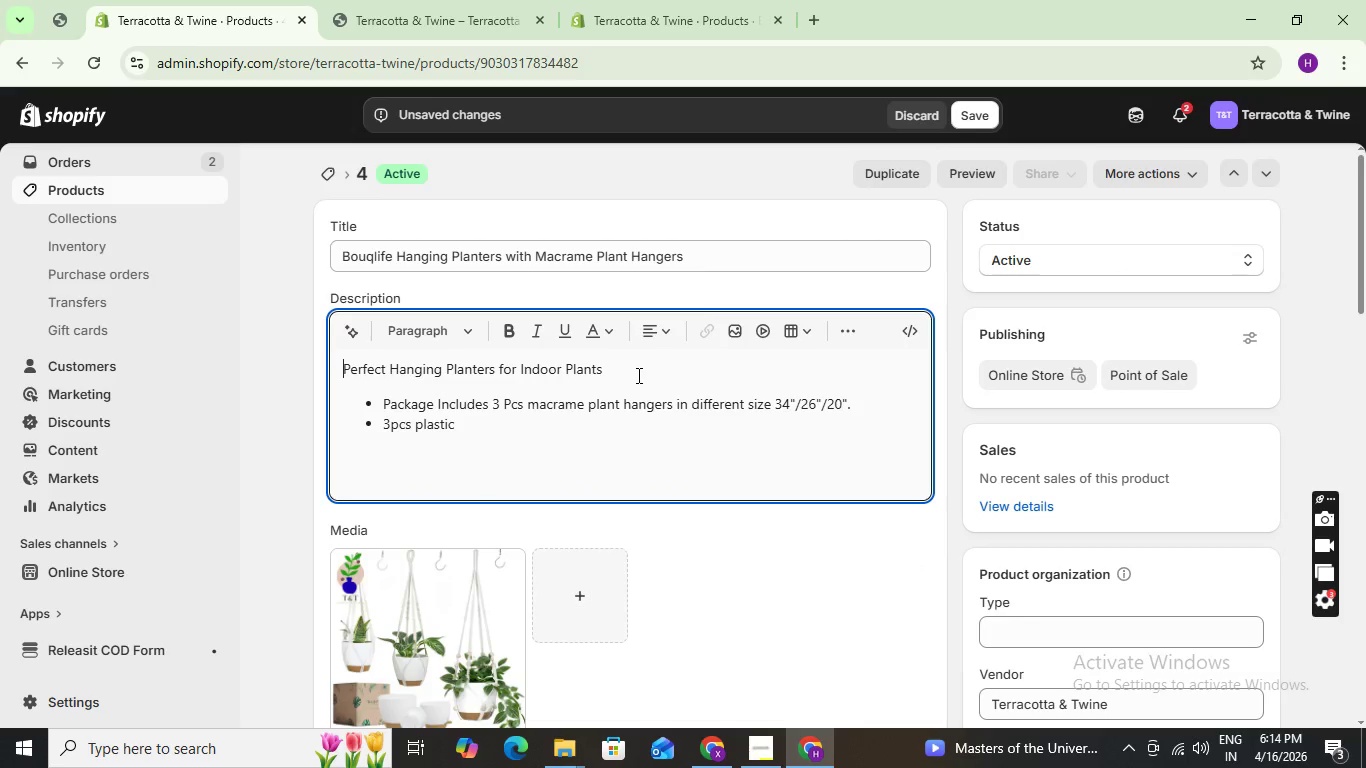 
key(ArrowDown)
 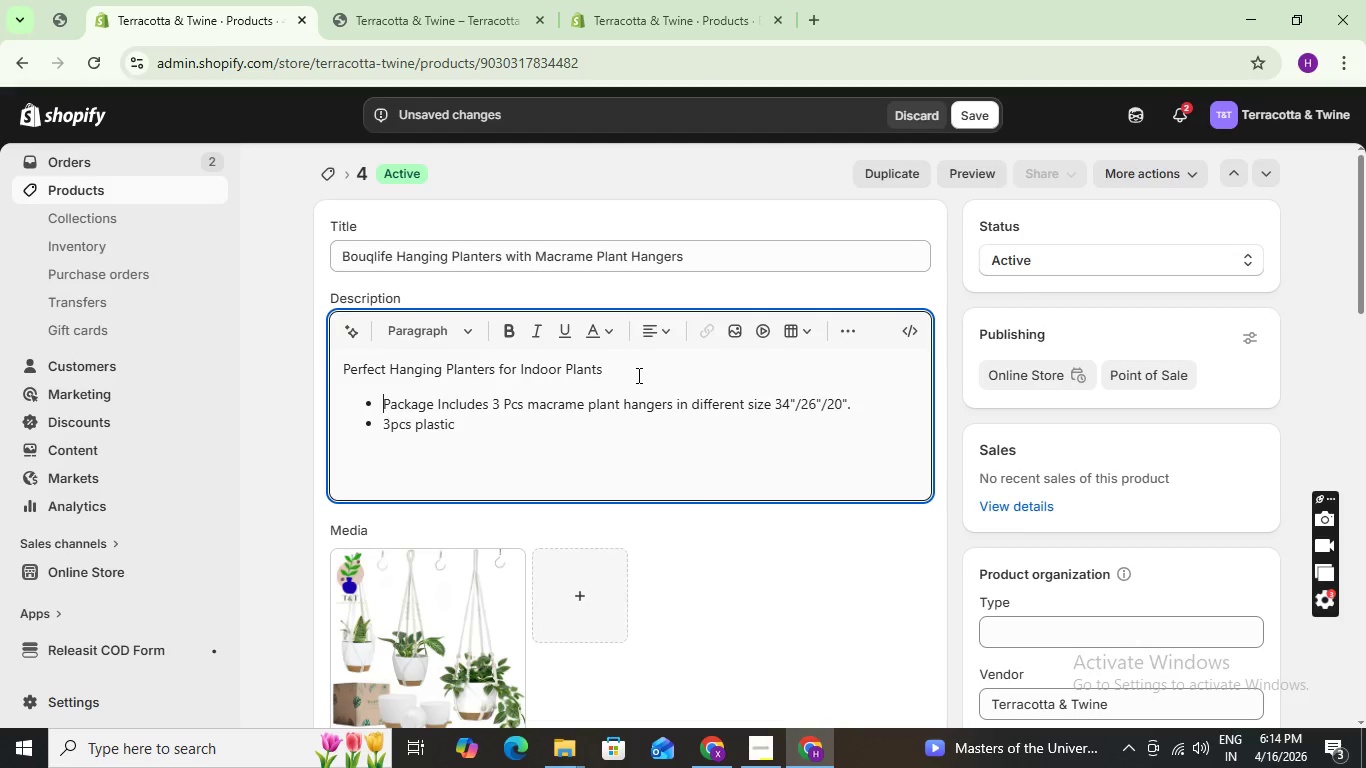 
key(ArrowDown)
 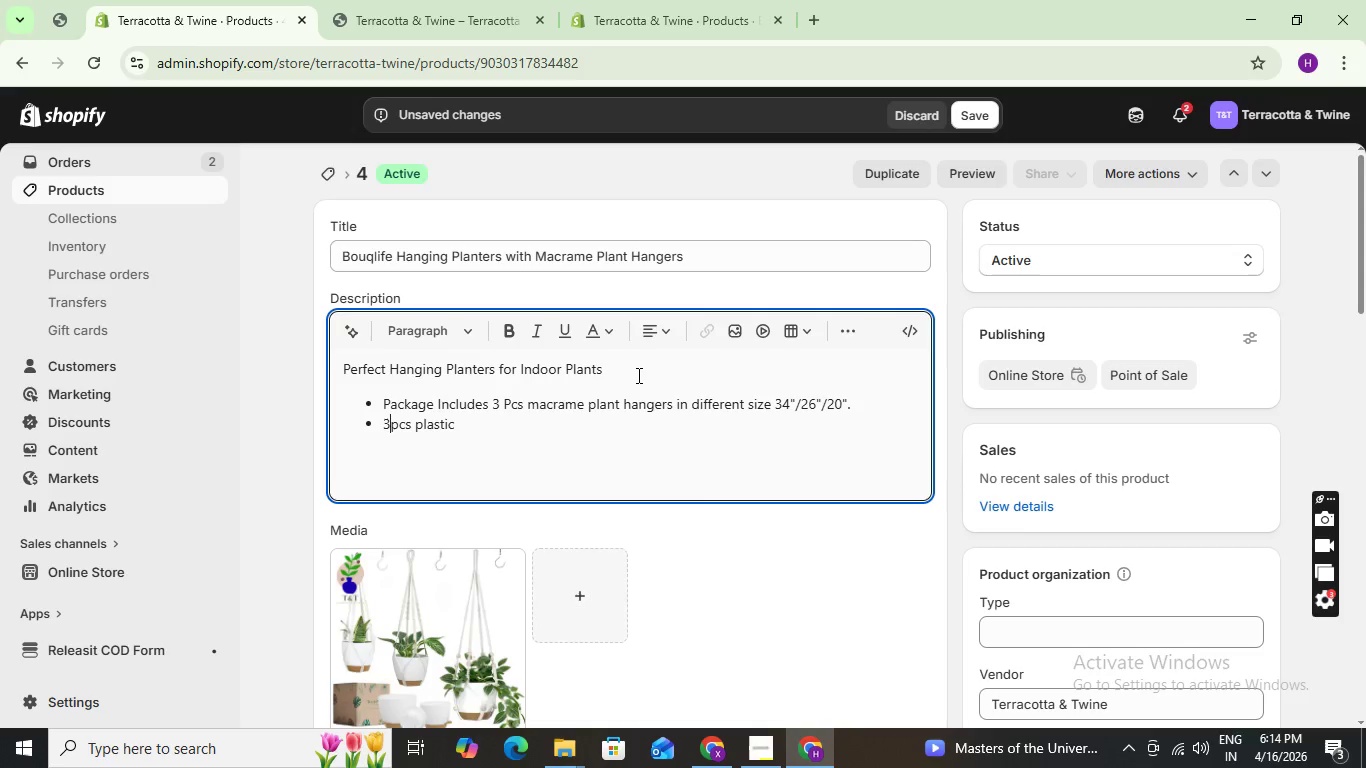 
key(ArrowRight)
 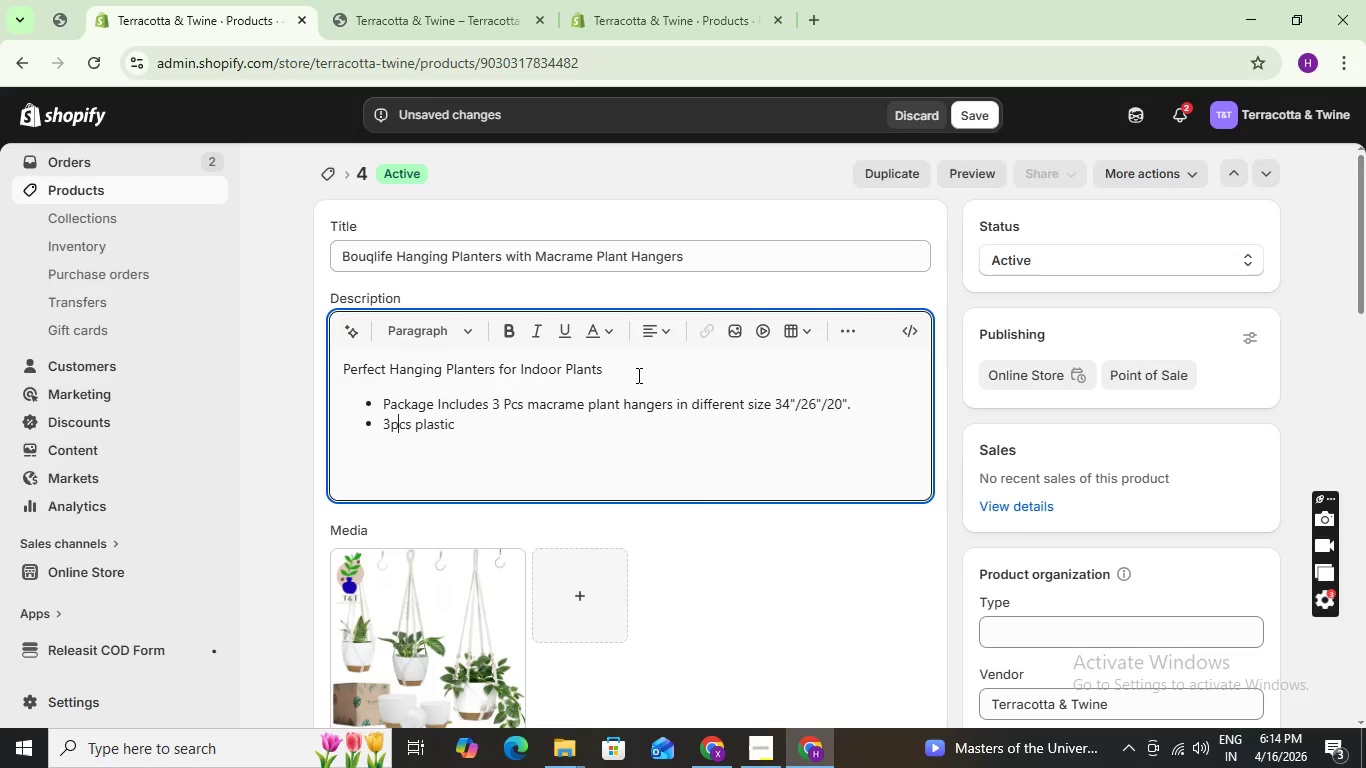 
key(ArrowRight)
 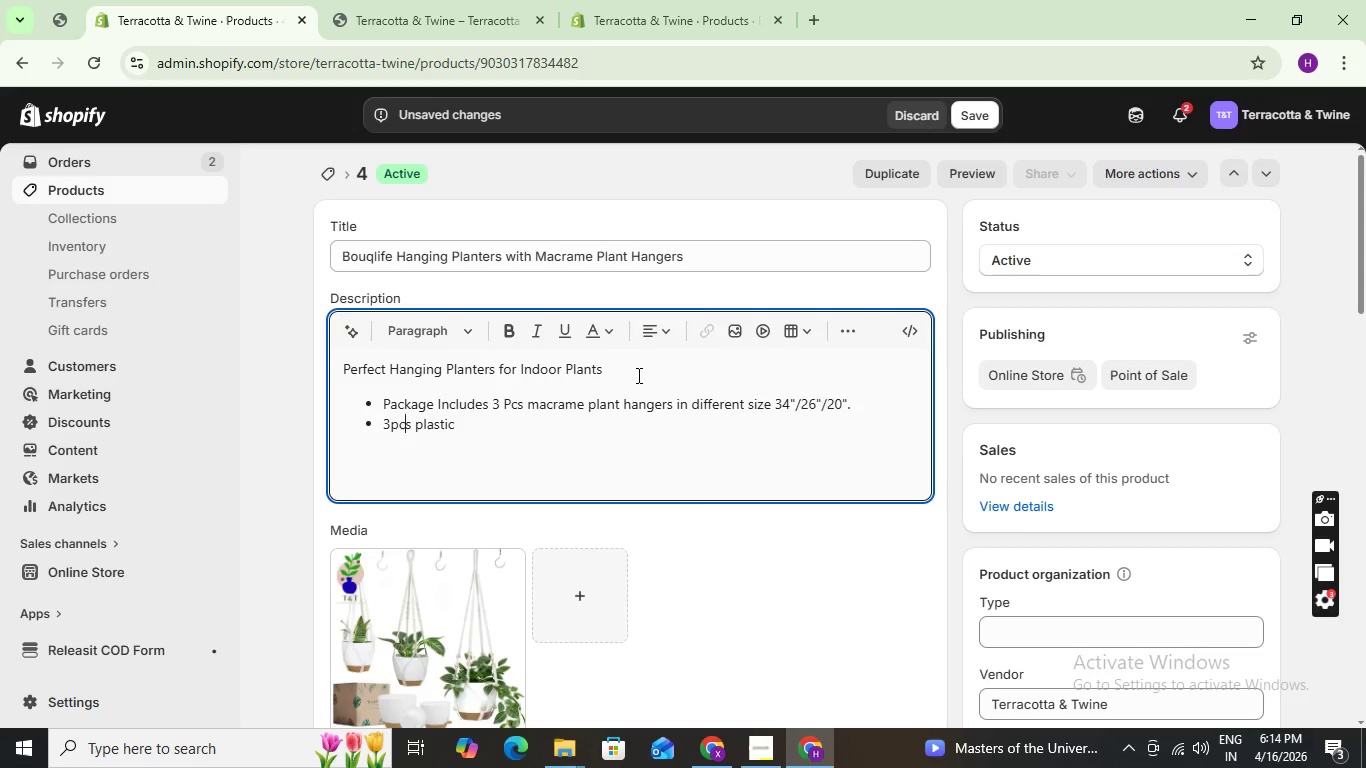 
key(ArrowRight)
 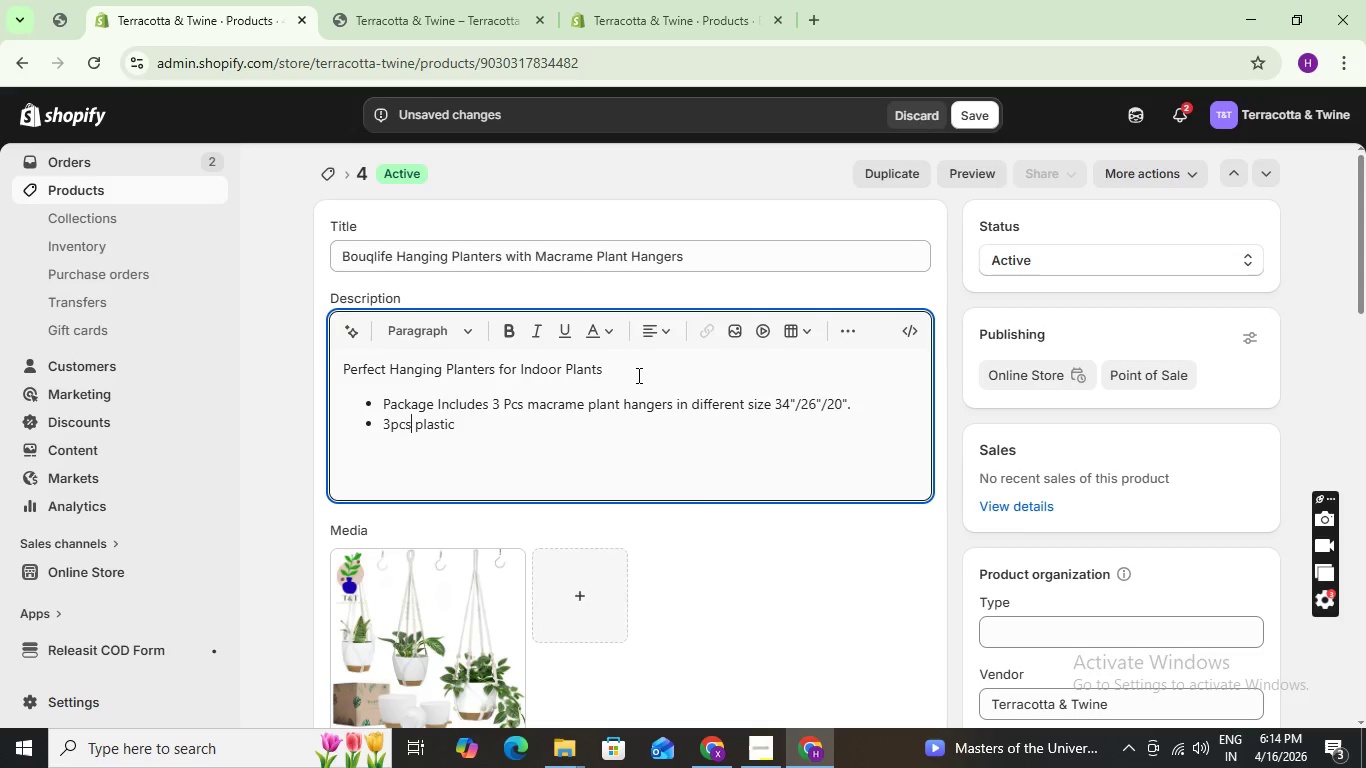 
key(ArrowRight)
 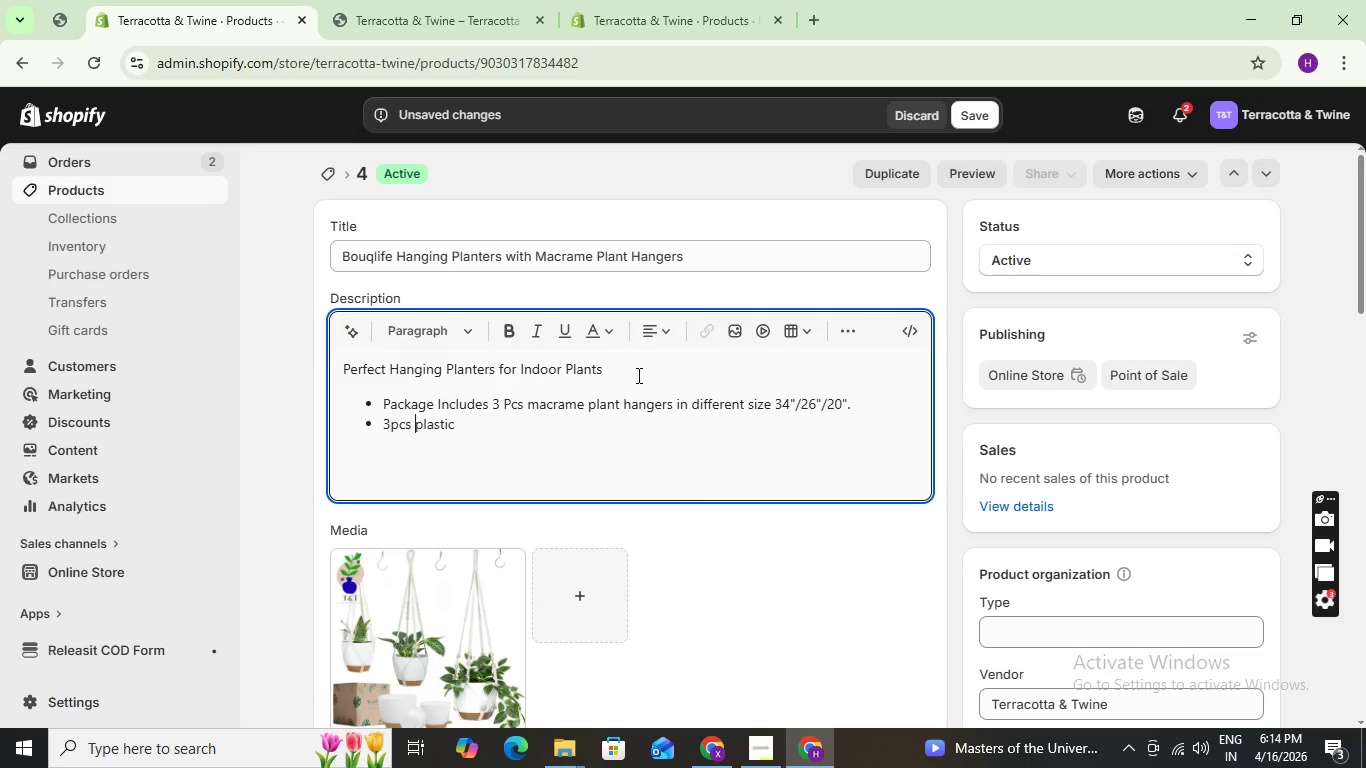 
key(ArrowRight)
 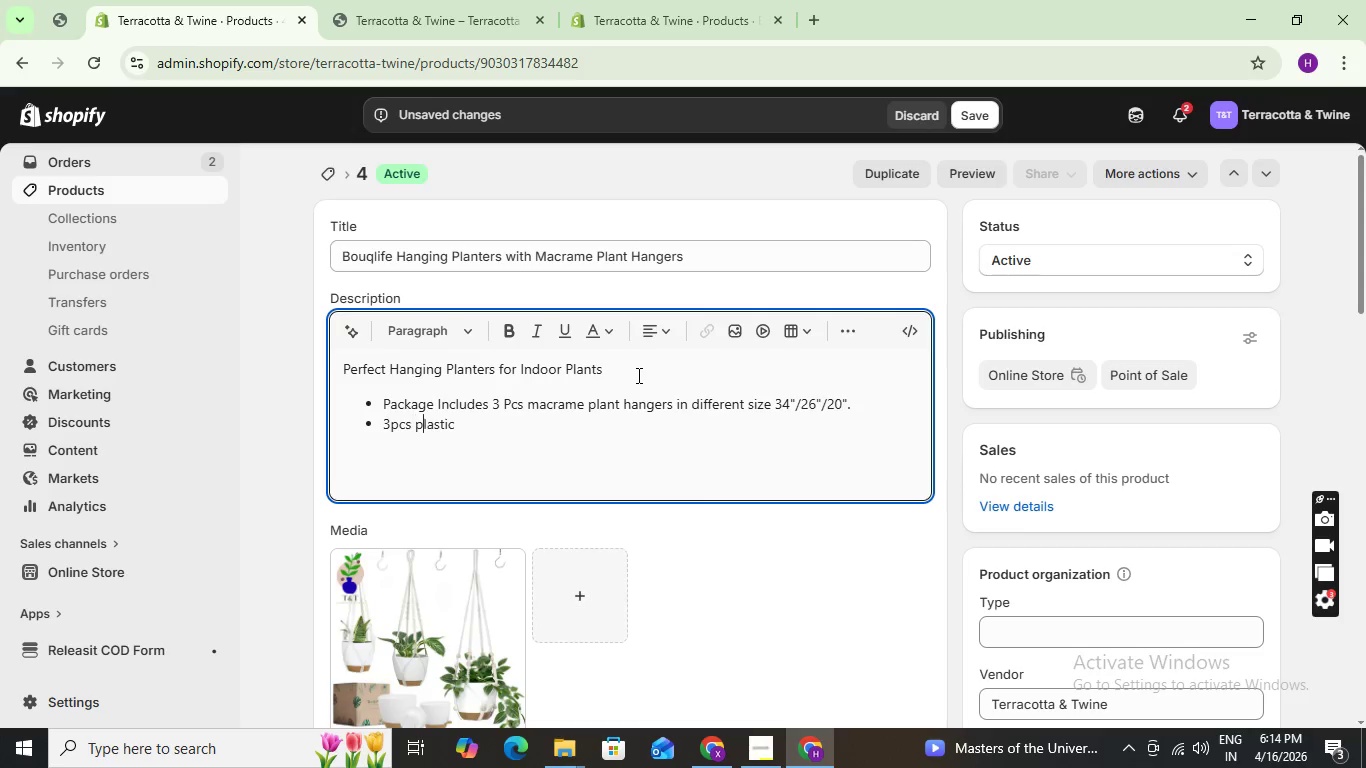 
key(ArrowRight)
 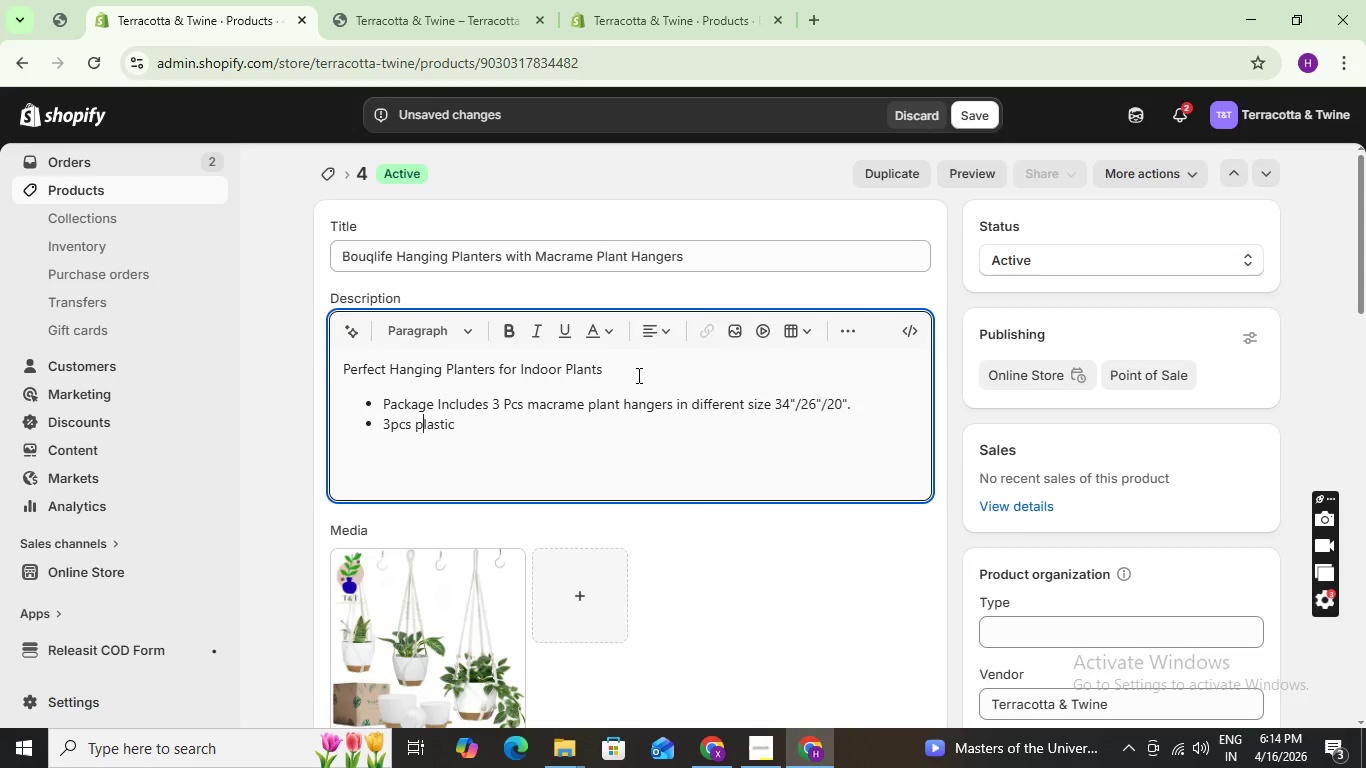 
key(ArrowRight)
 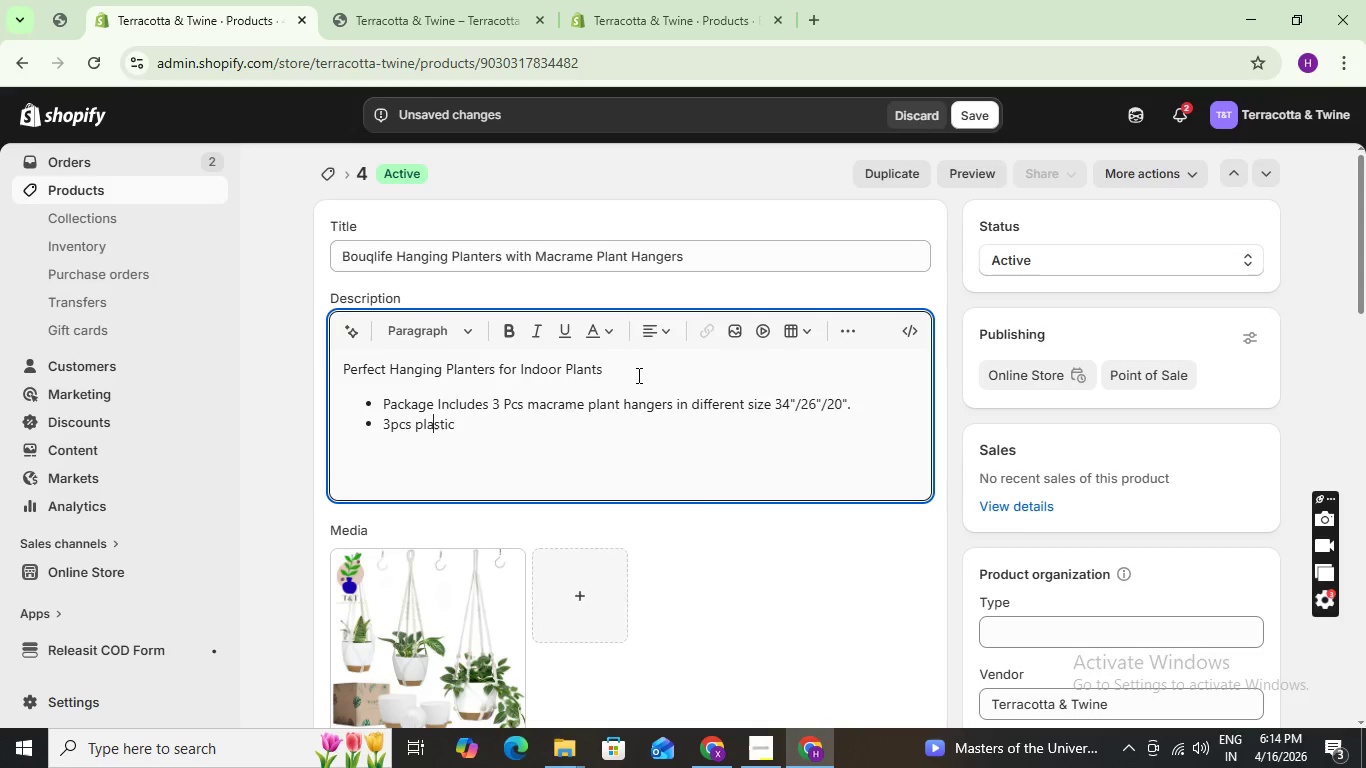 
key(ArrowRight)
 